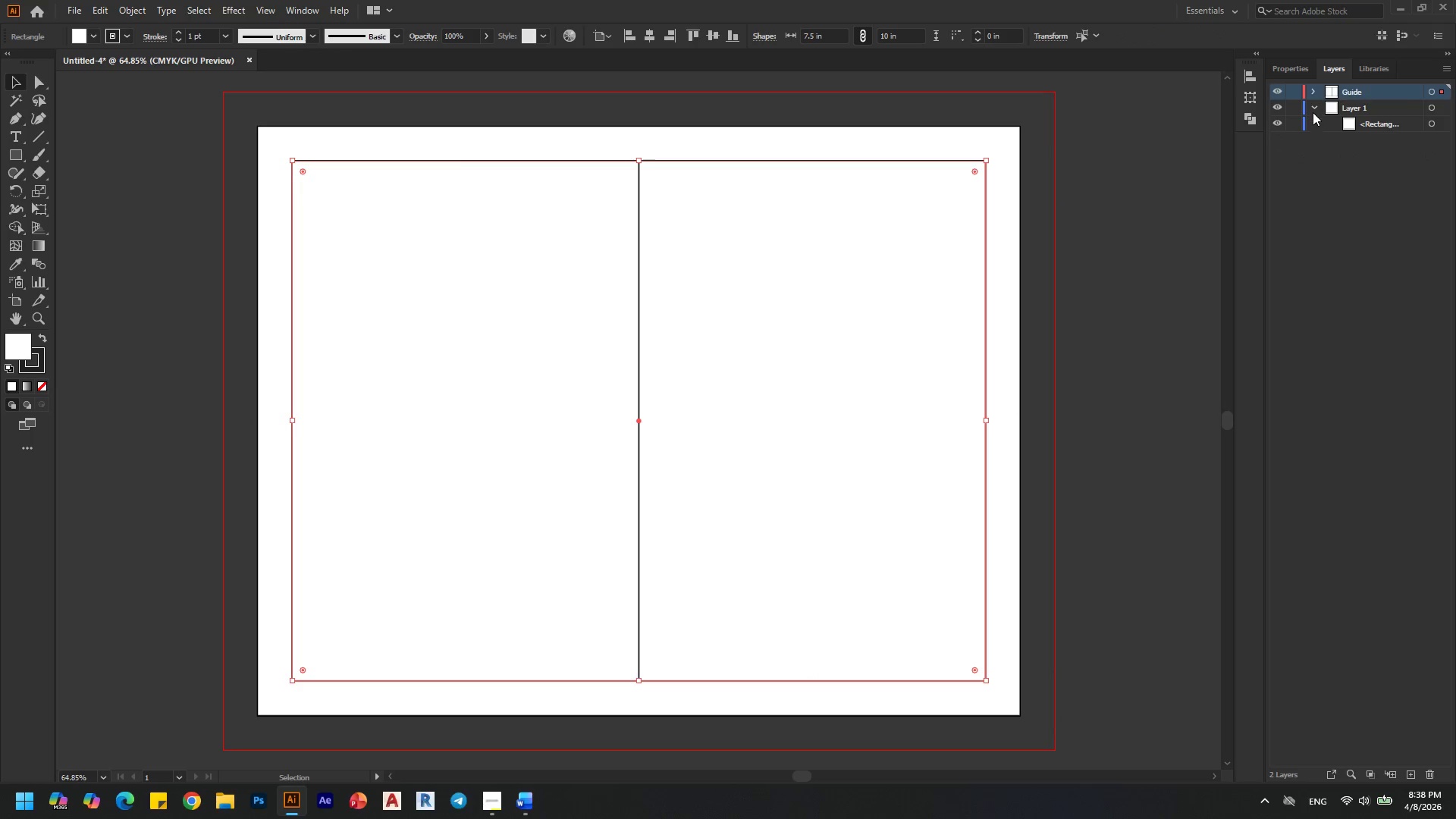 
left_click([1313, 105])
 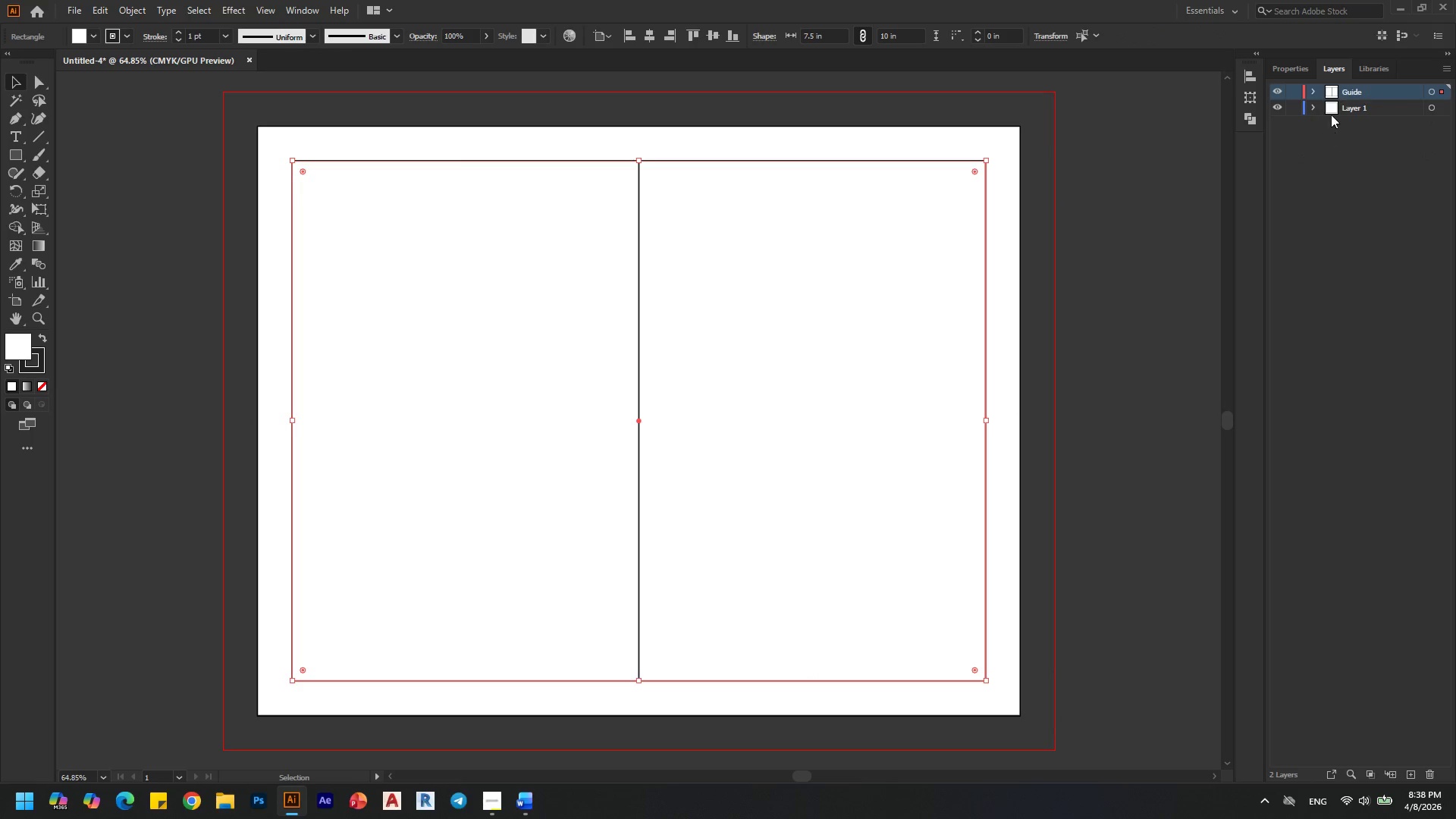 
left_click([1310, 87])
 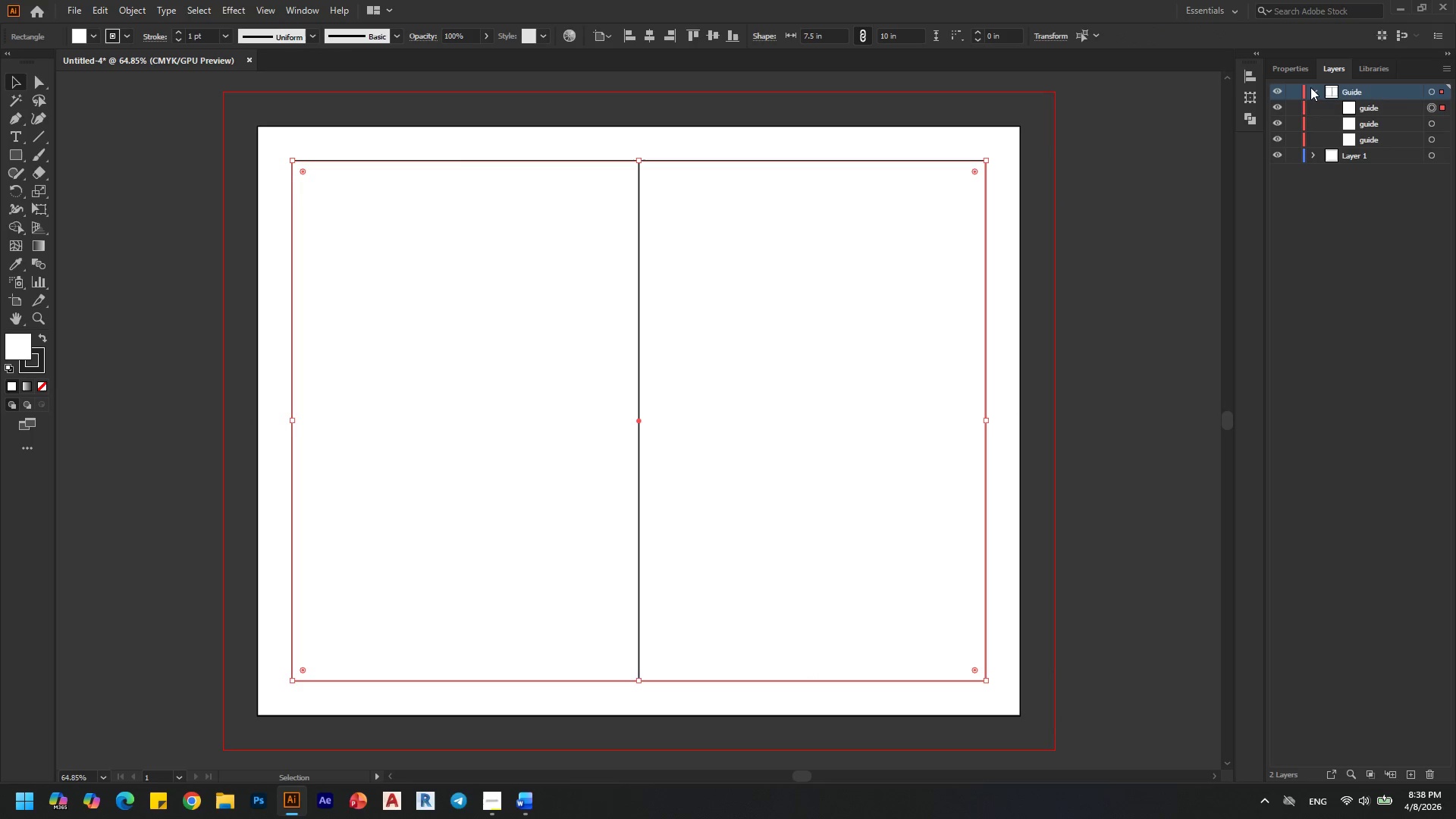 
left_click([1310, 87])
 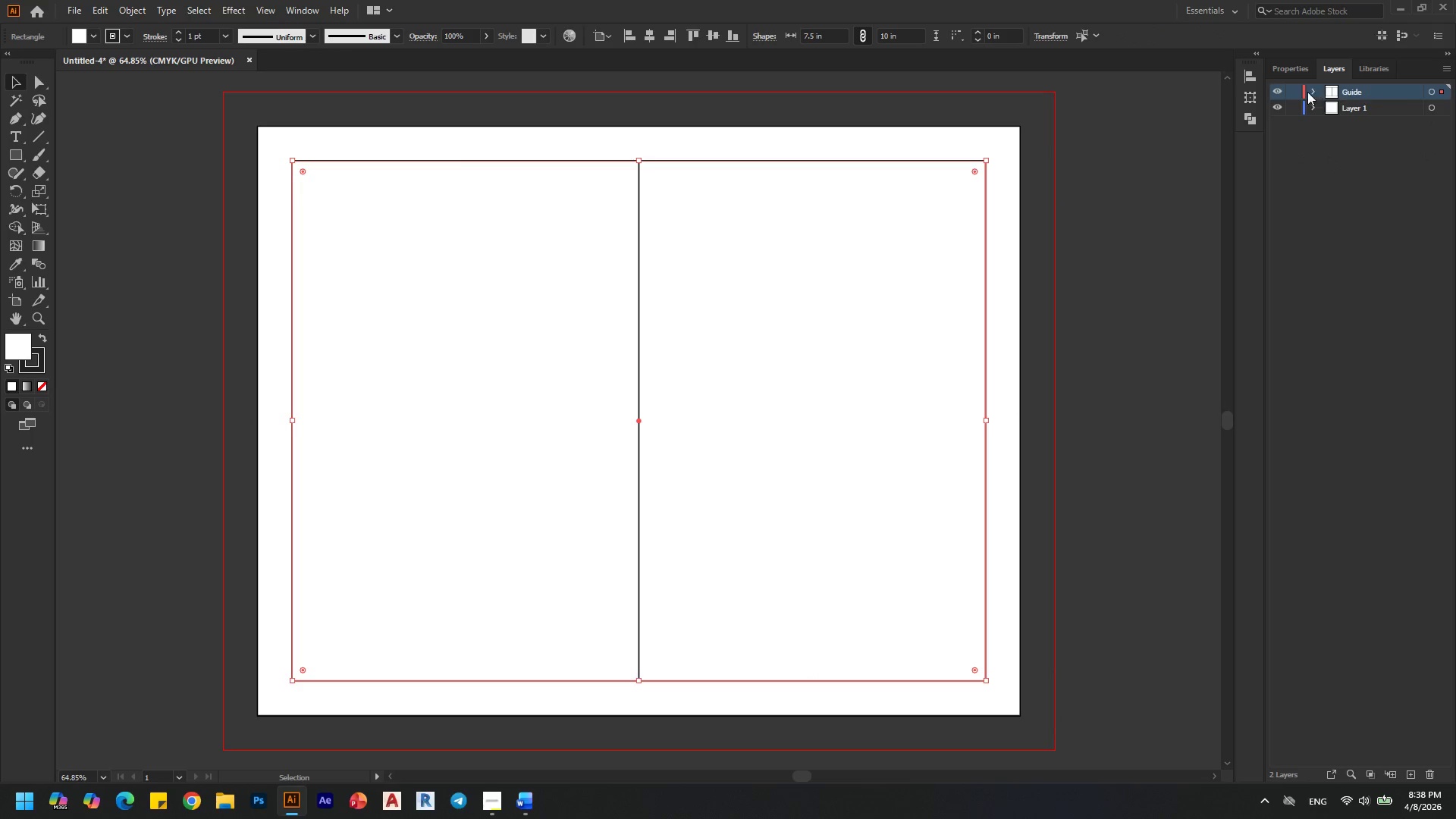 
left_click([1299, 92])
 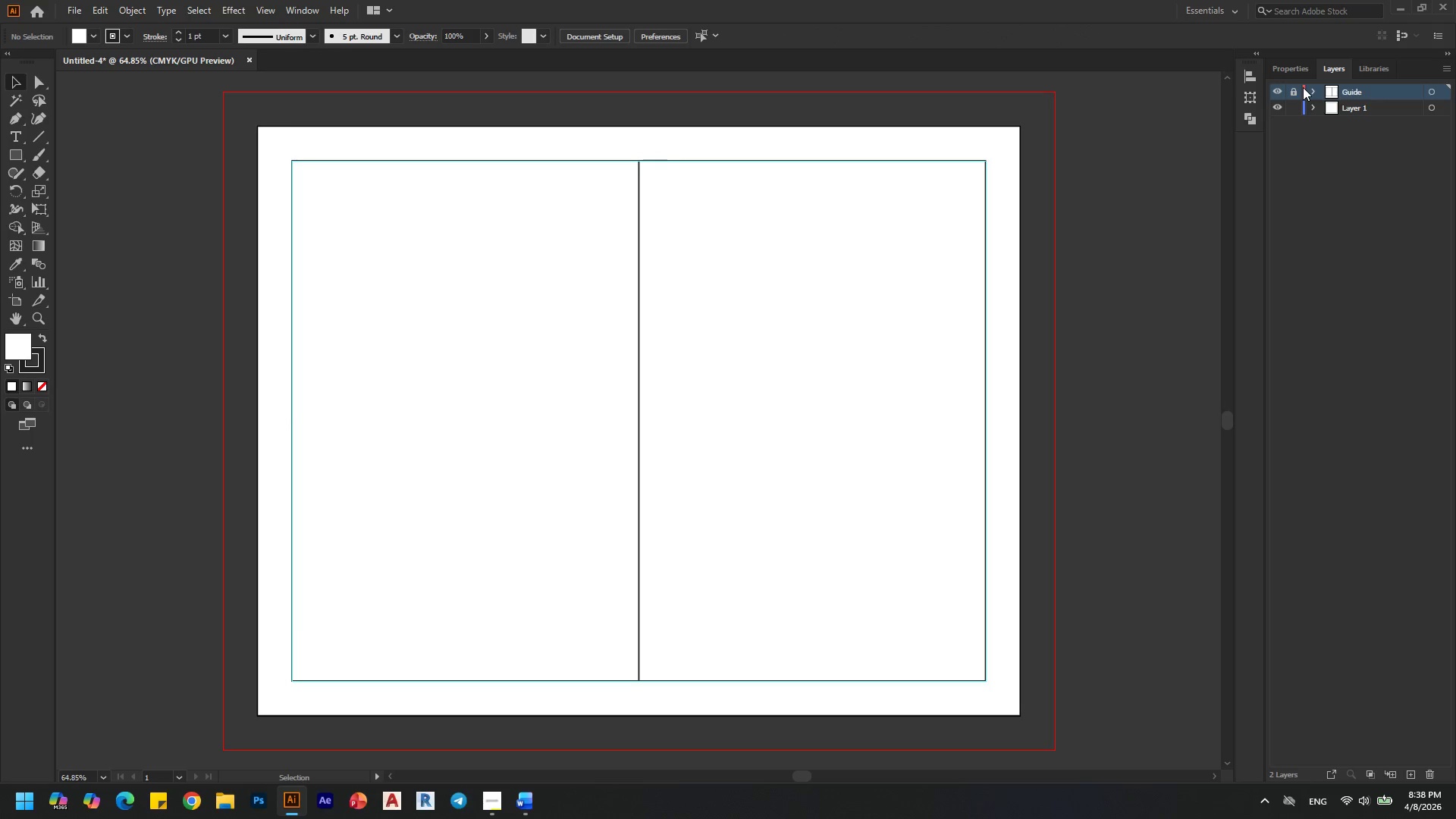 
left_click([1281, 91])
 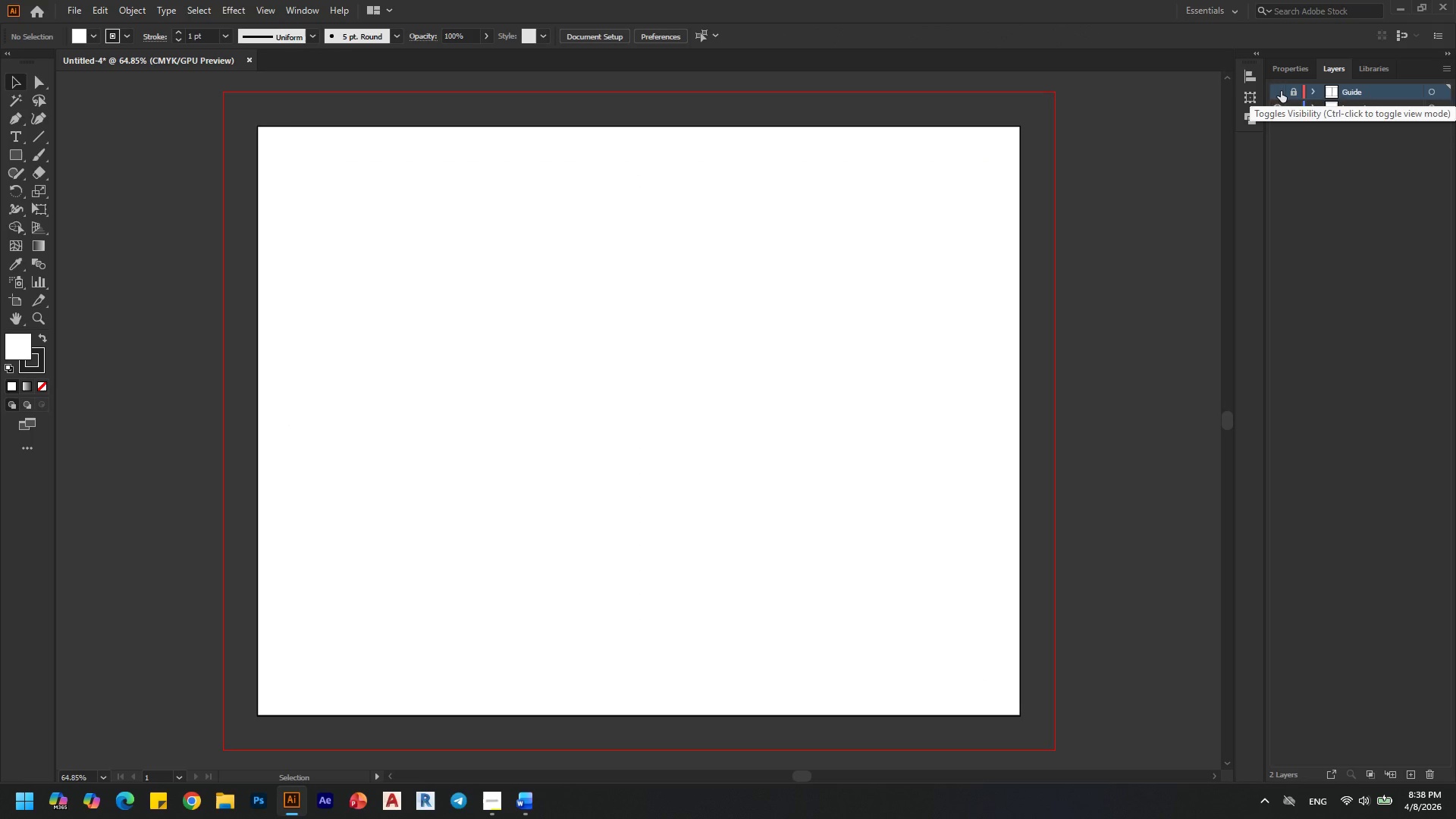 
left_click([1281, 91])
 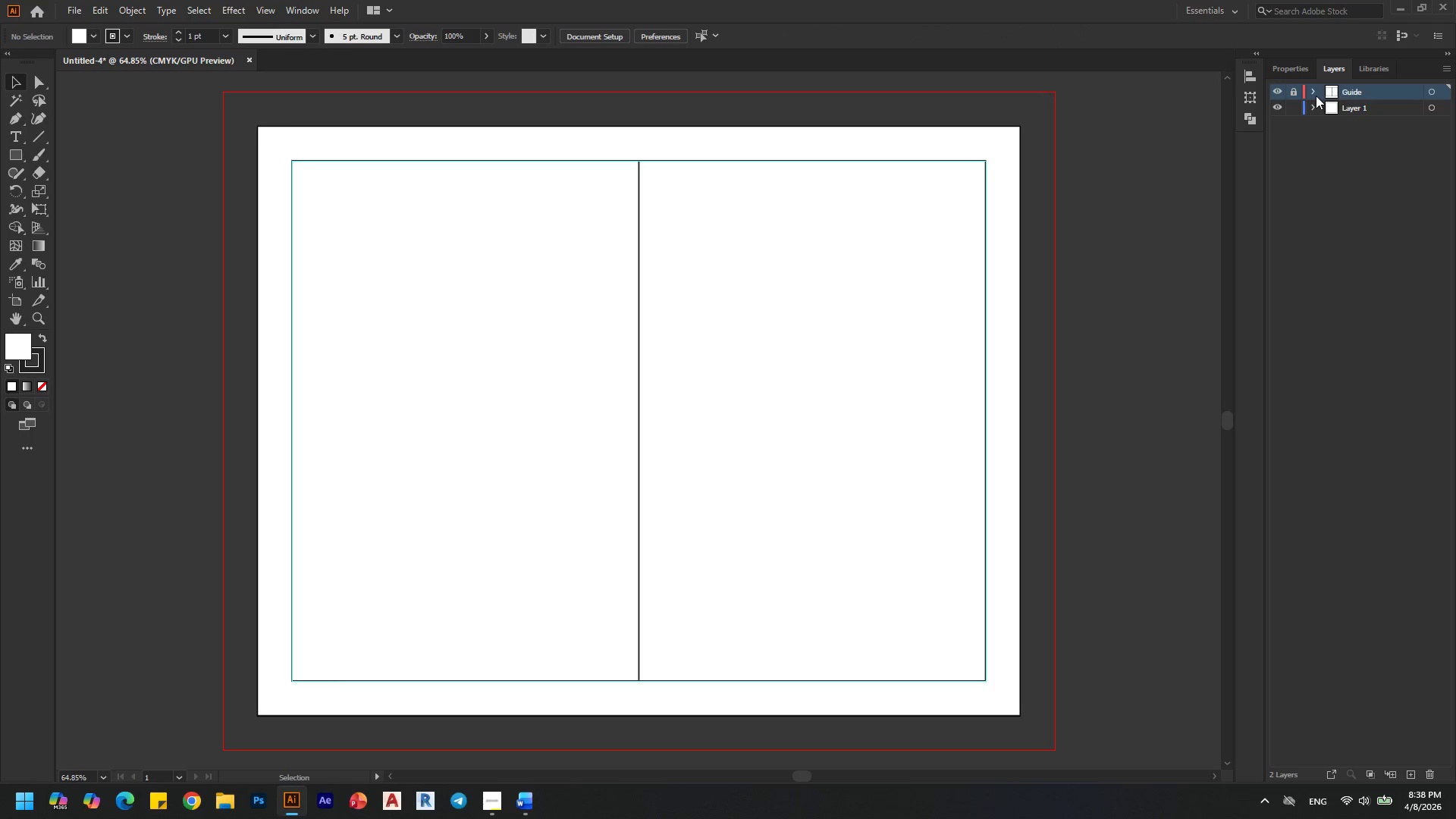 
left_click([1312, 94])
 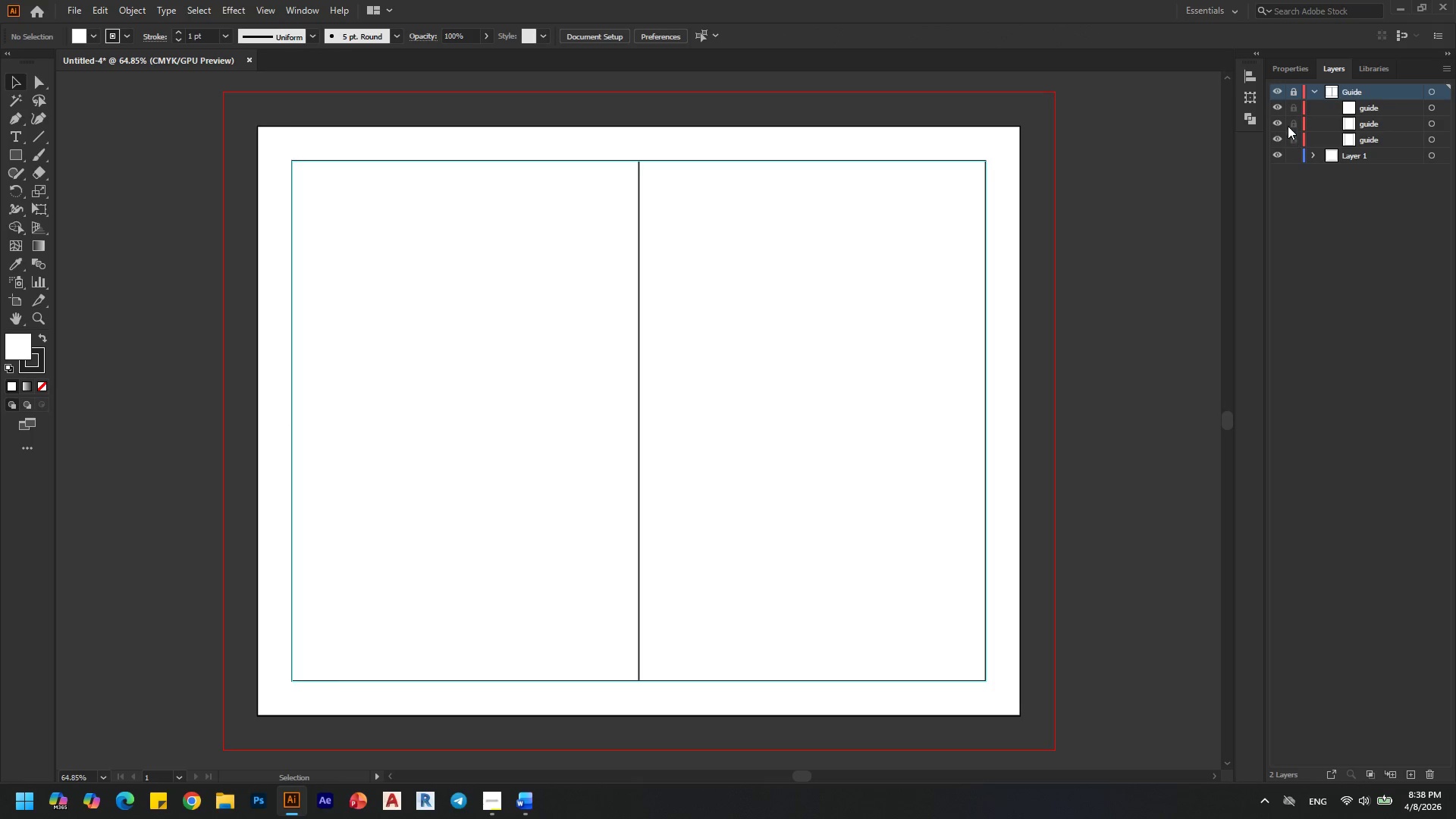 
left_click([1276, 122])
 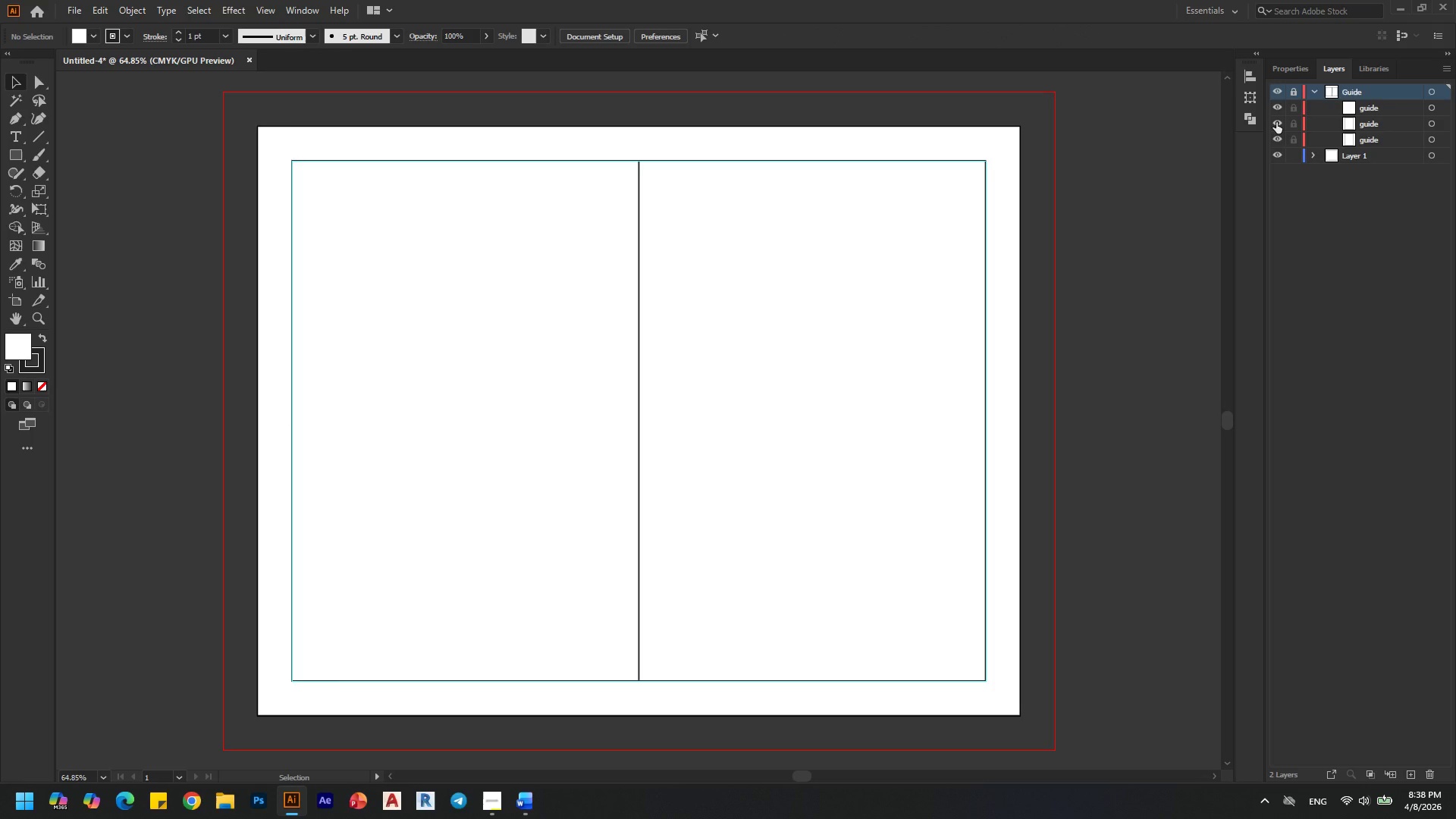 
left_click([1276, 122])
 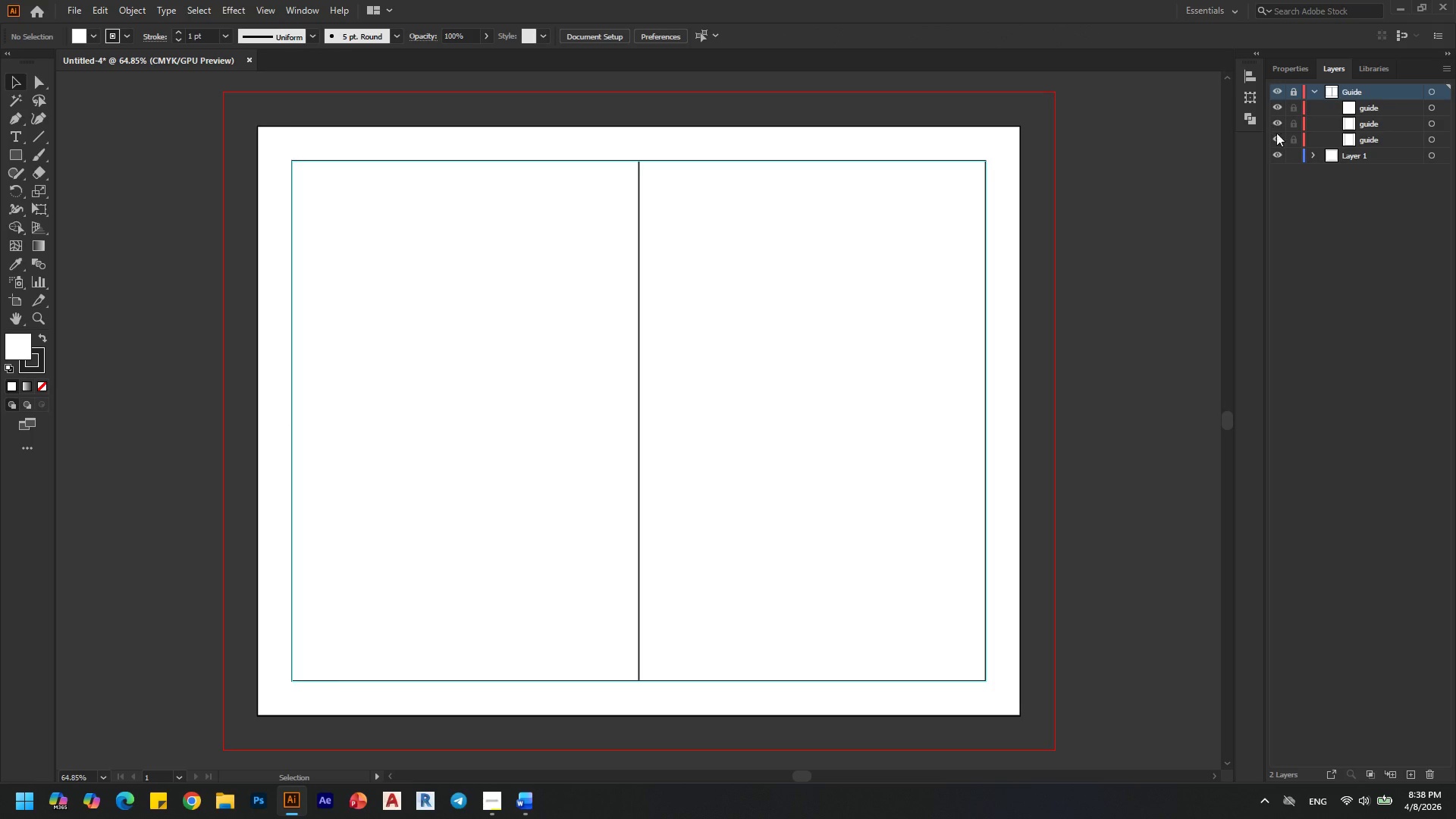 
left_click([1293, 122])
 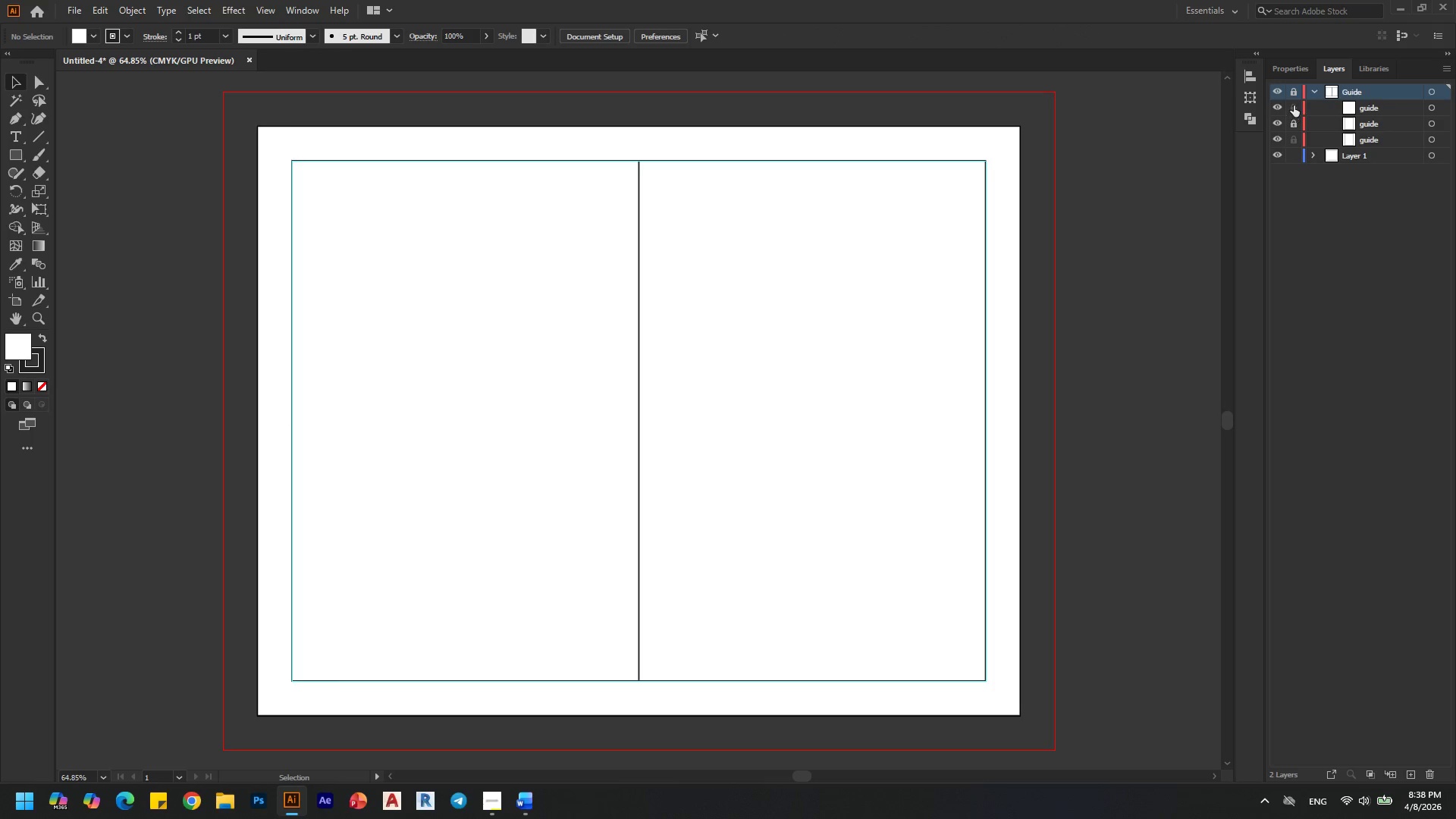 
left_click([1294, 105])
 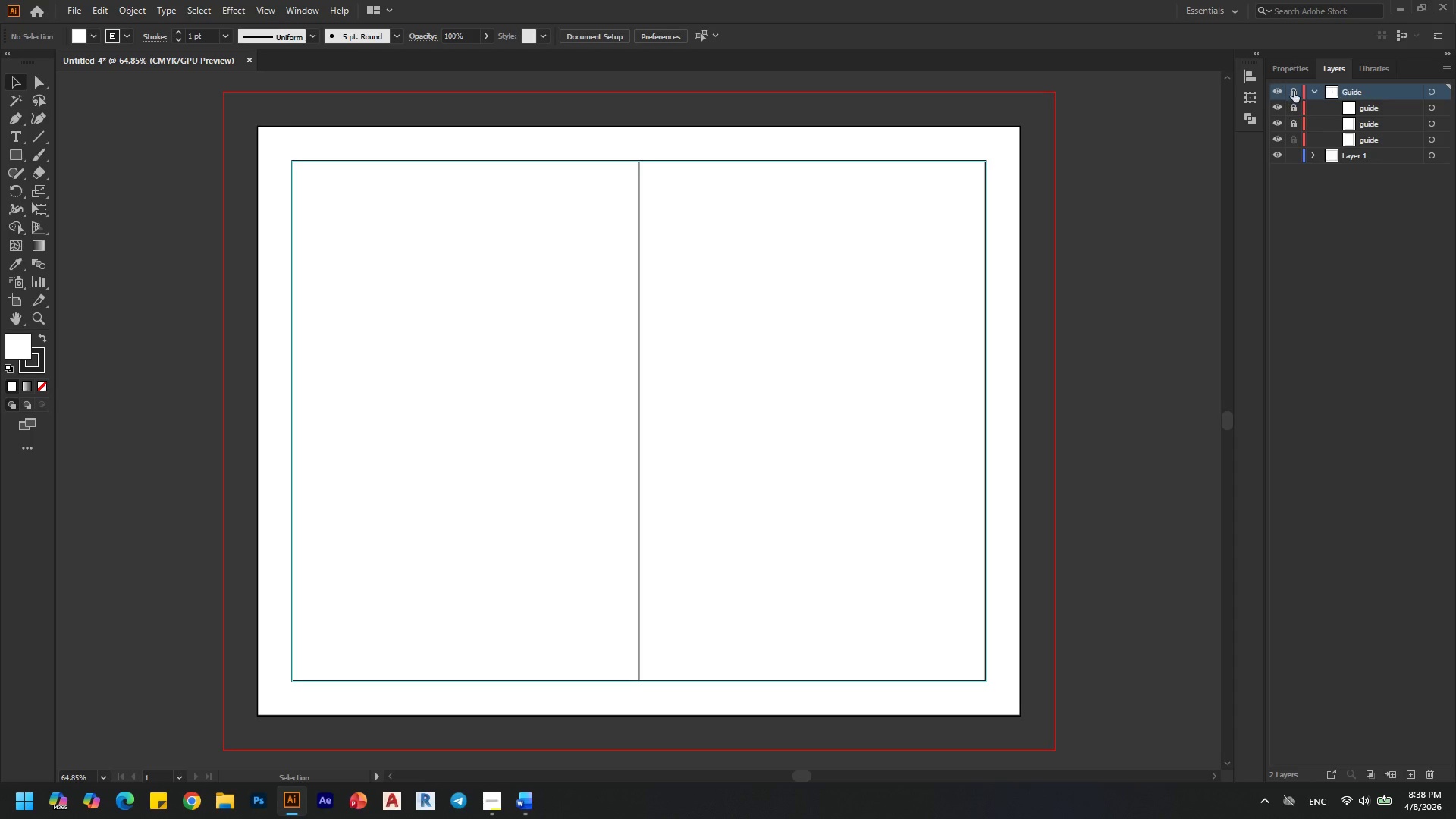 
left_click([1294, 91])
 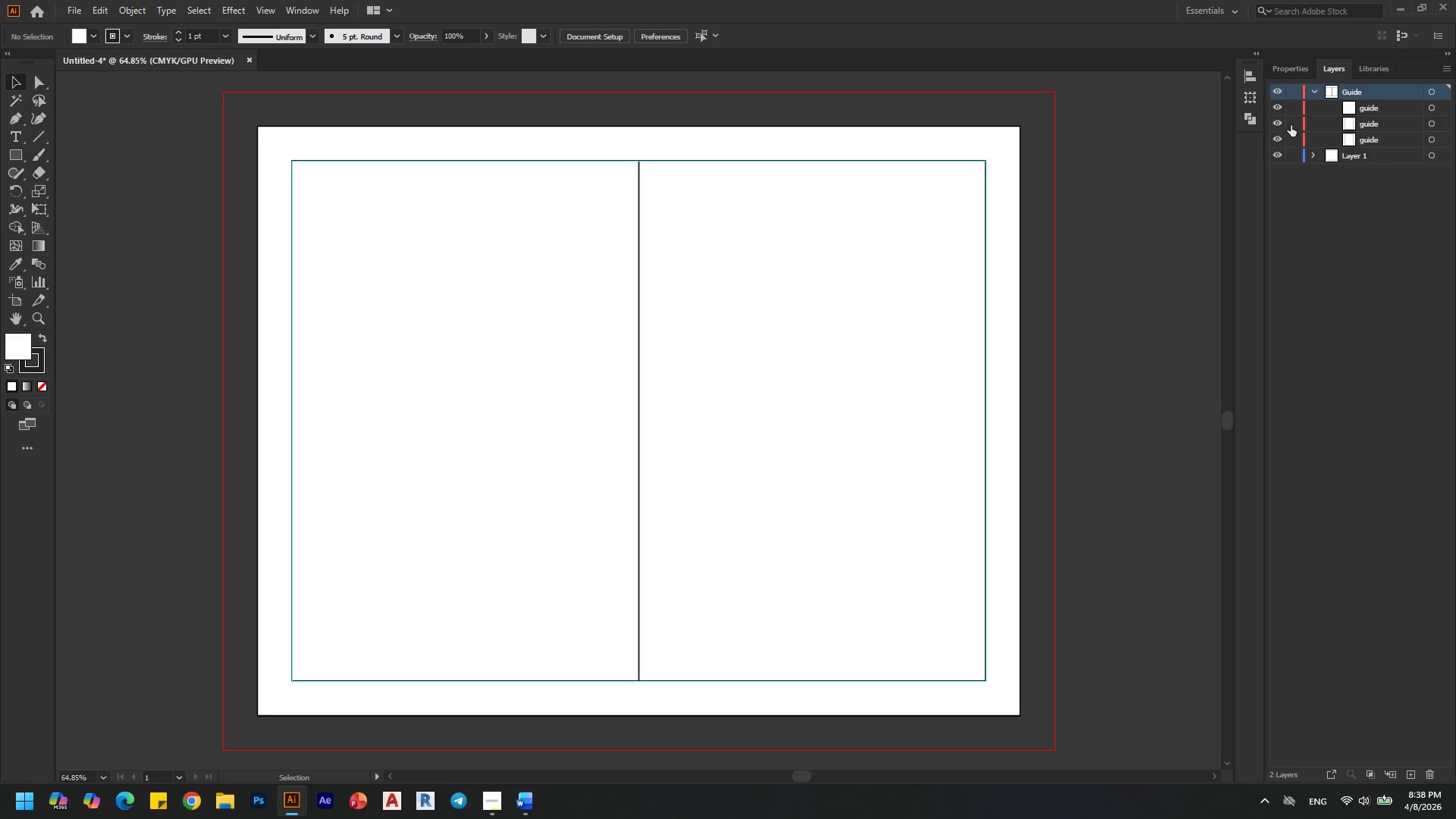 
left_click([1291, 125])
 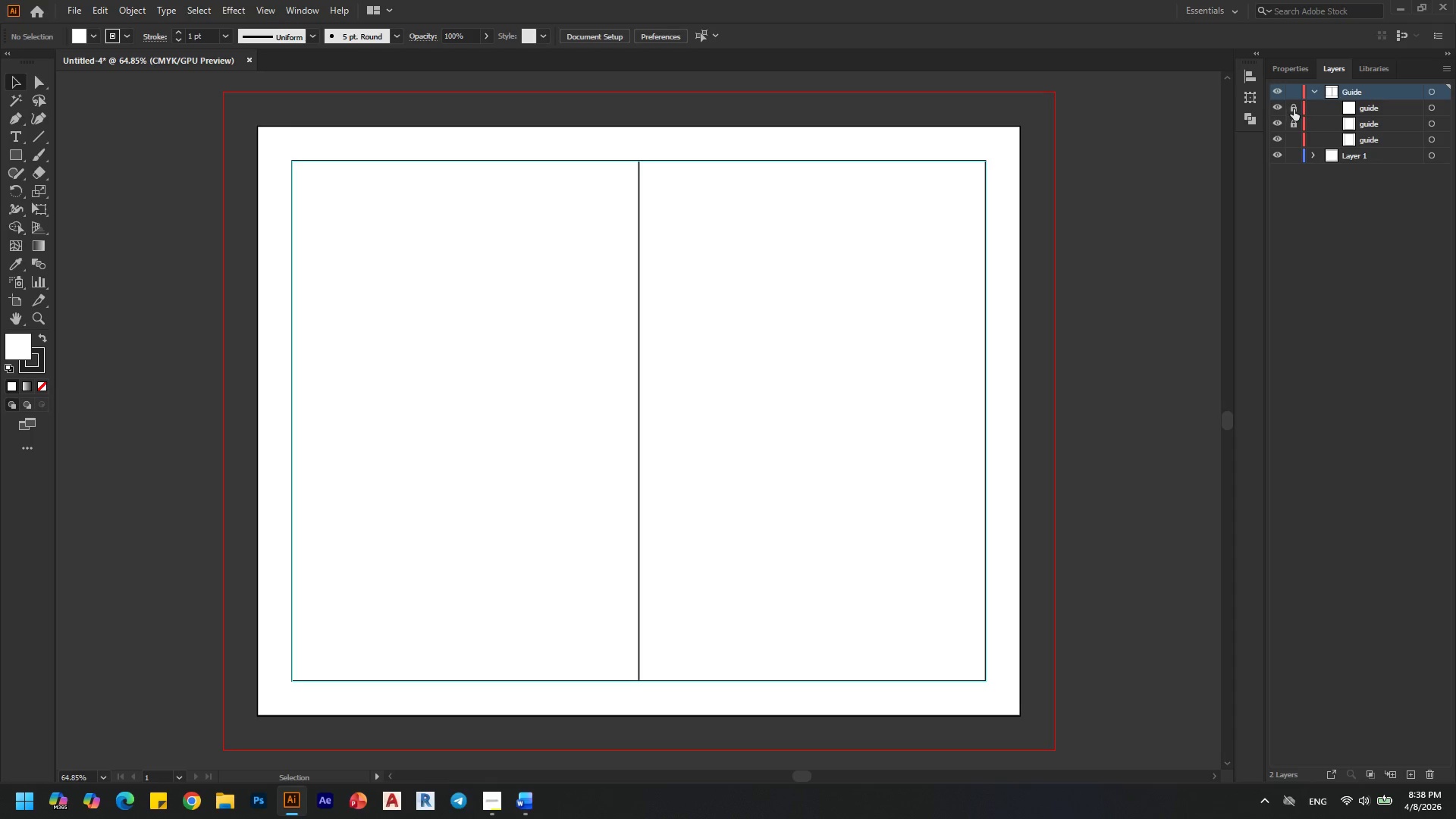 
left_click([1294, 109])
 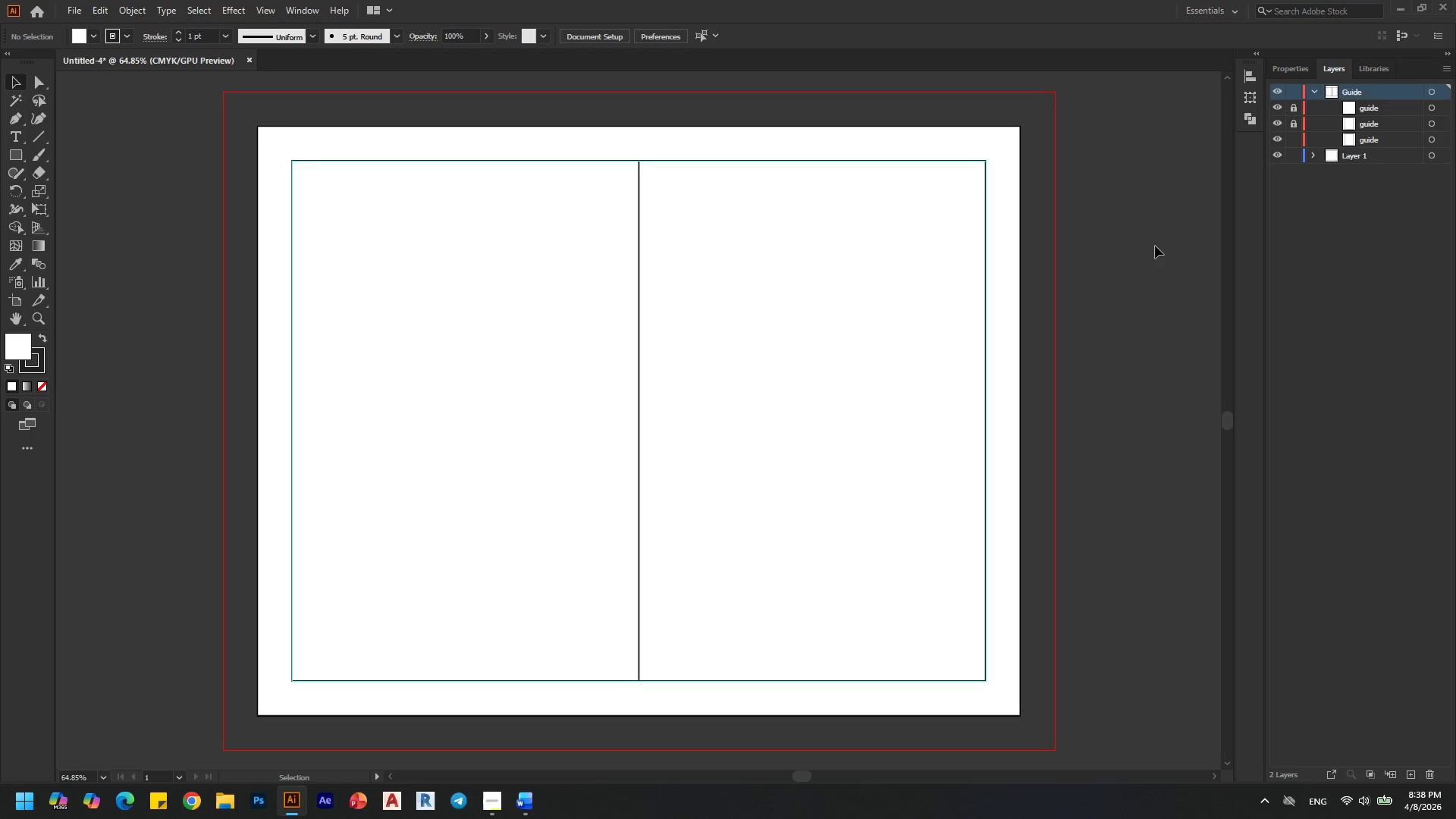 
left_click([1139, 271])
 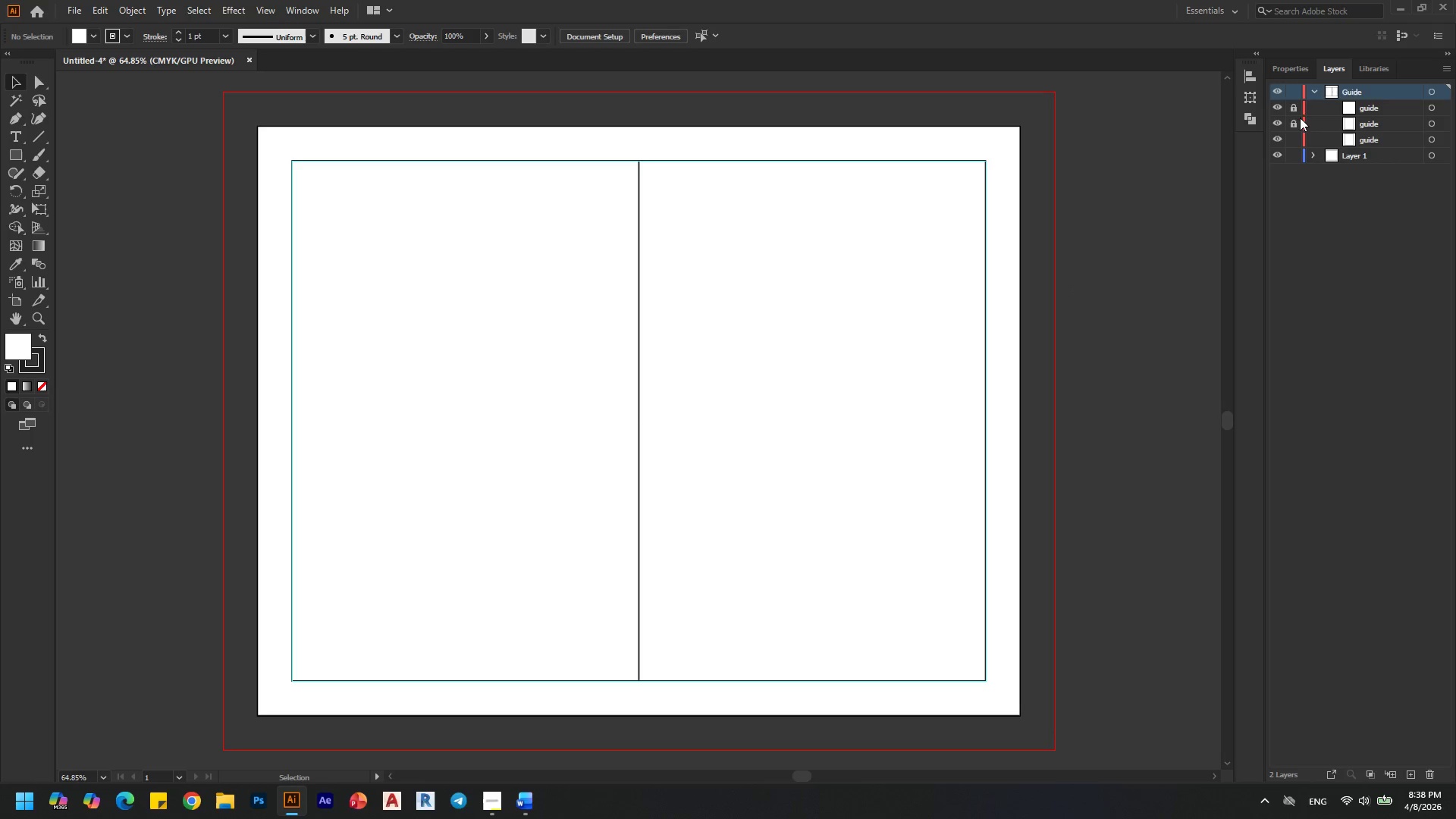 
double_click([1295, 104])
 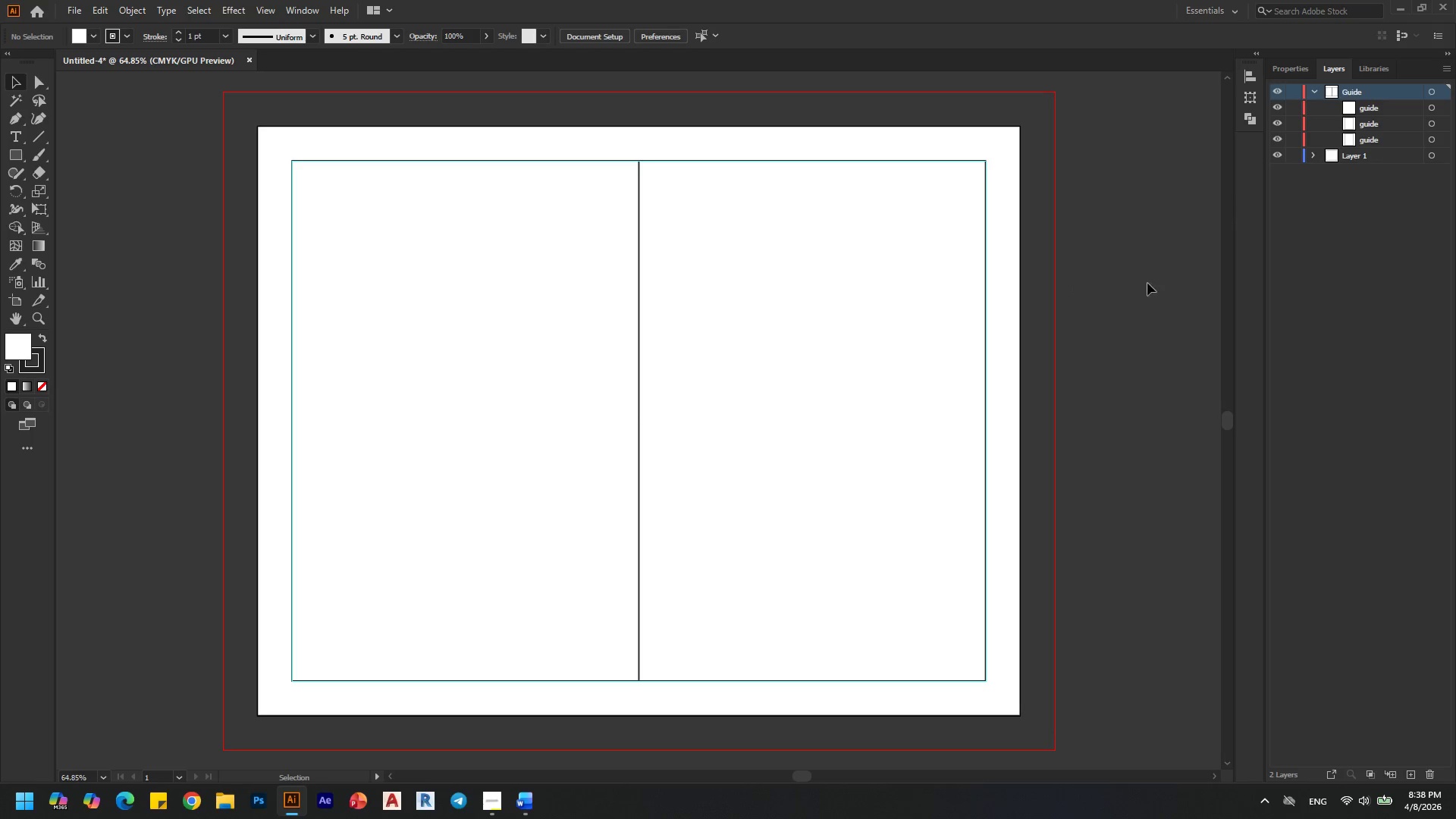 
left_click([1105, 327])
 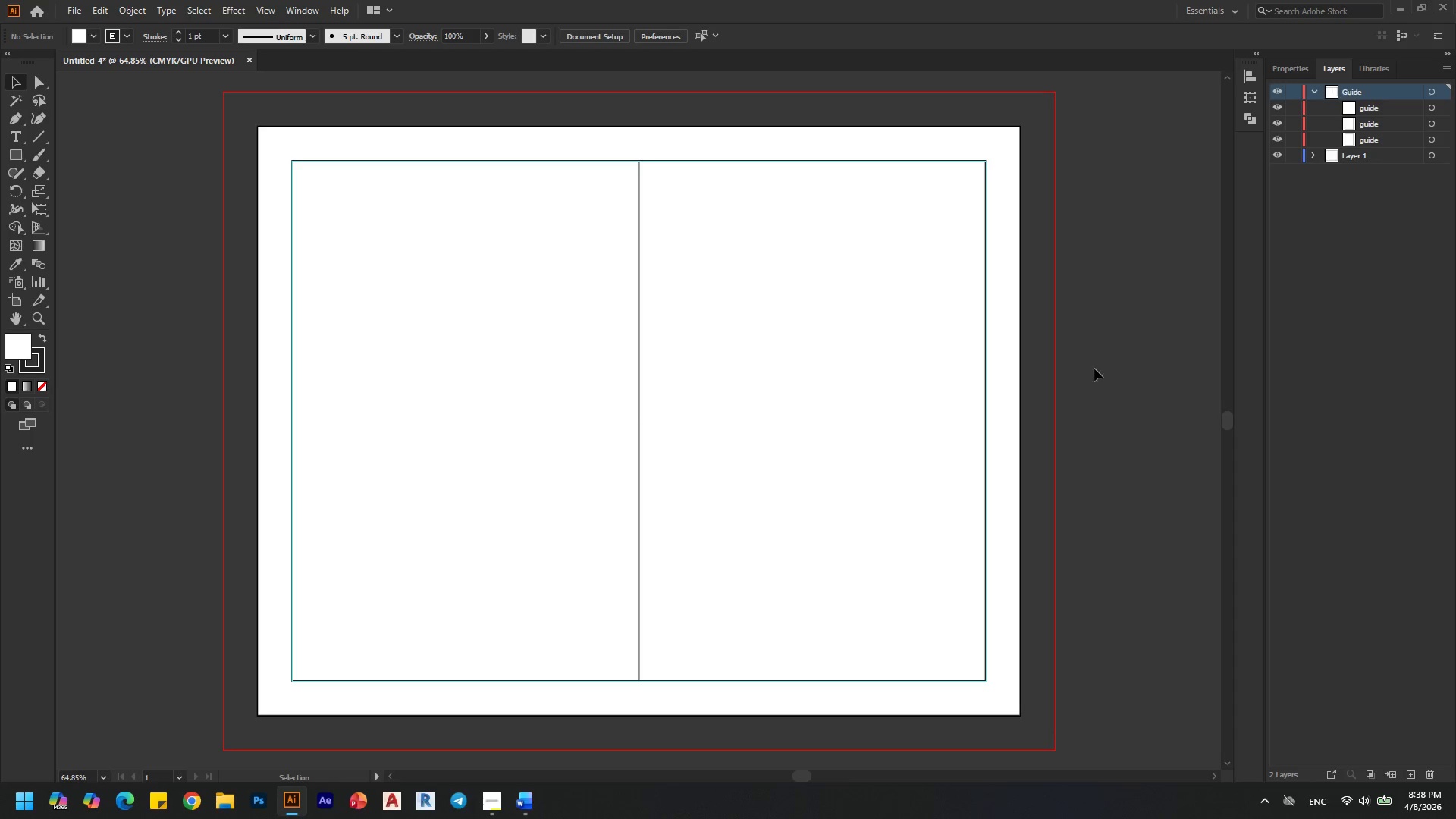 
left_click_drag(start_coordinate=[1119, 375], to_coordinate=[228, 159])
 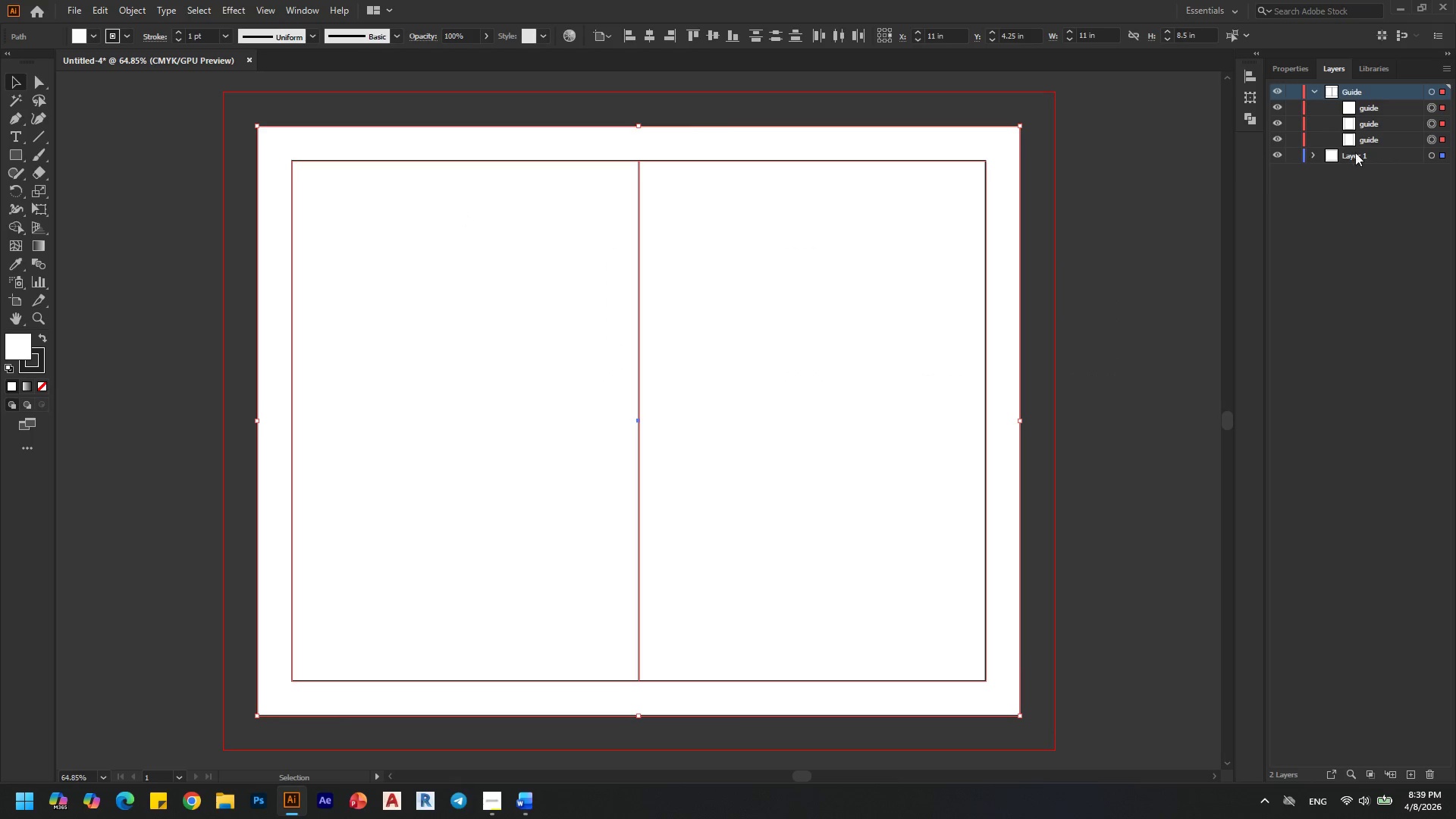 
hold_key(key=ControlLeft, duration=1.19)
left_click([1442, 143])
 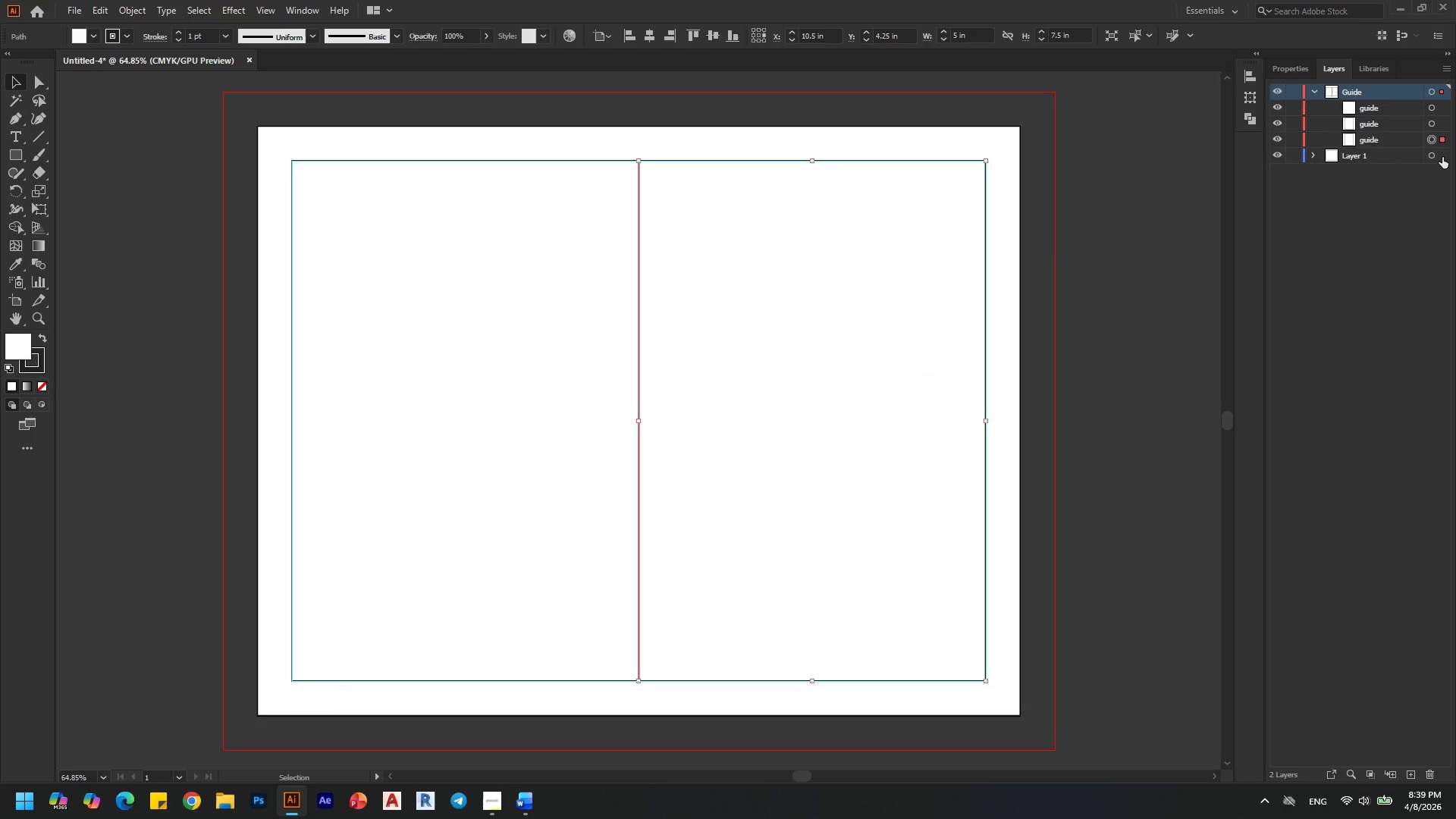 
left_click([1442, 157])
 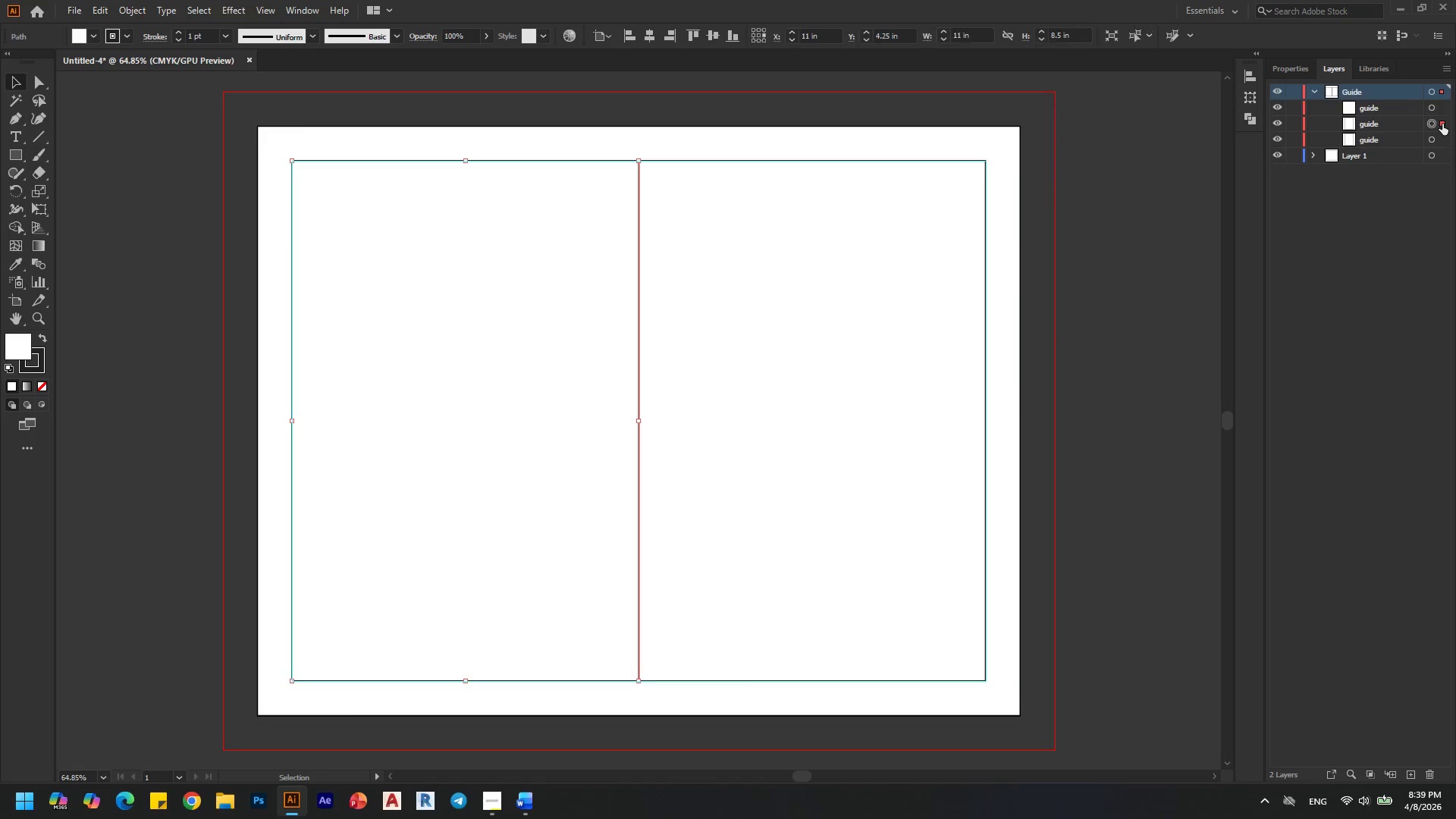 
hold_key(key=ControlLeft, duration=1.17)
left_click([1442, 111])
 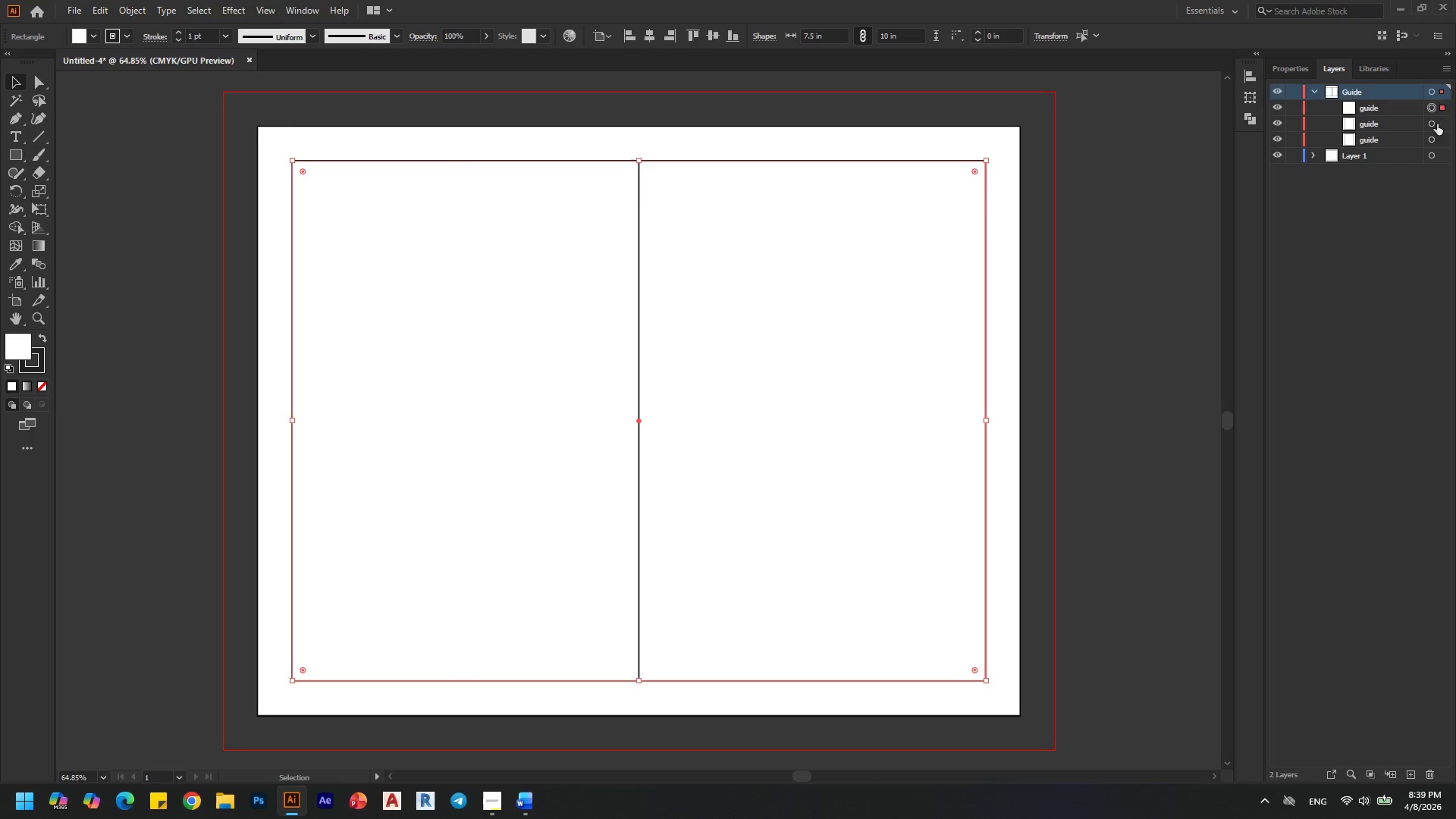 
hold_key(key=ShiftLeft, duration=0.53)
left_click([1442, 124])
 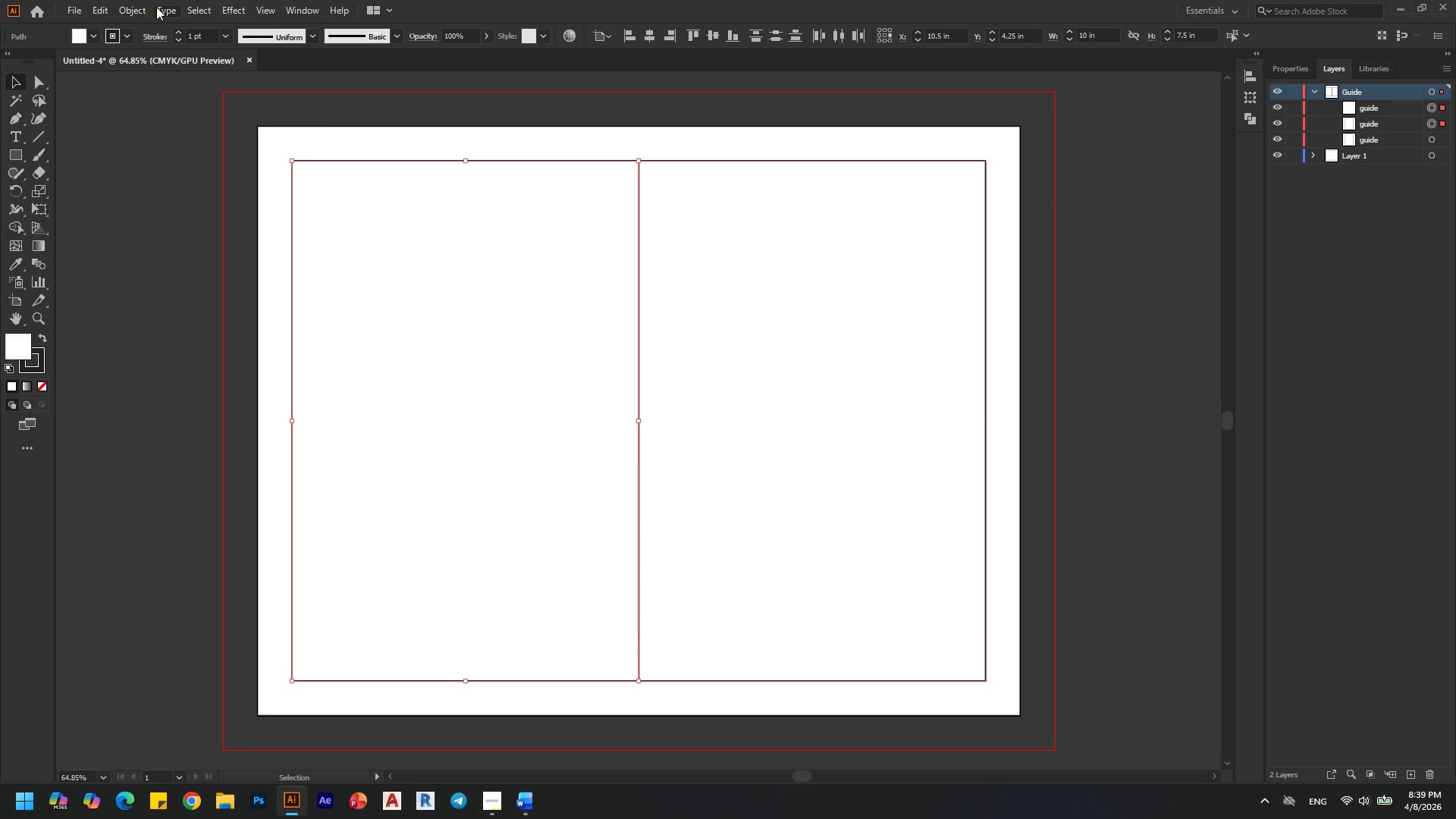 
left_click([127, 11])
 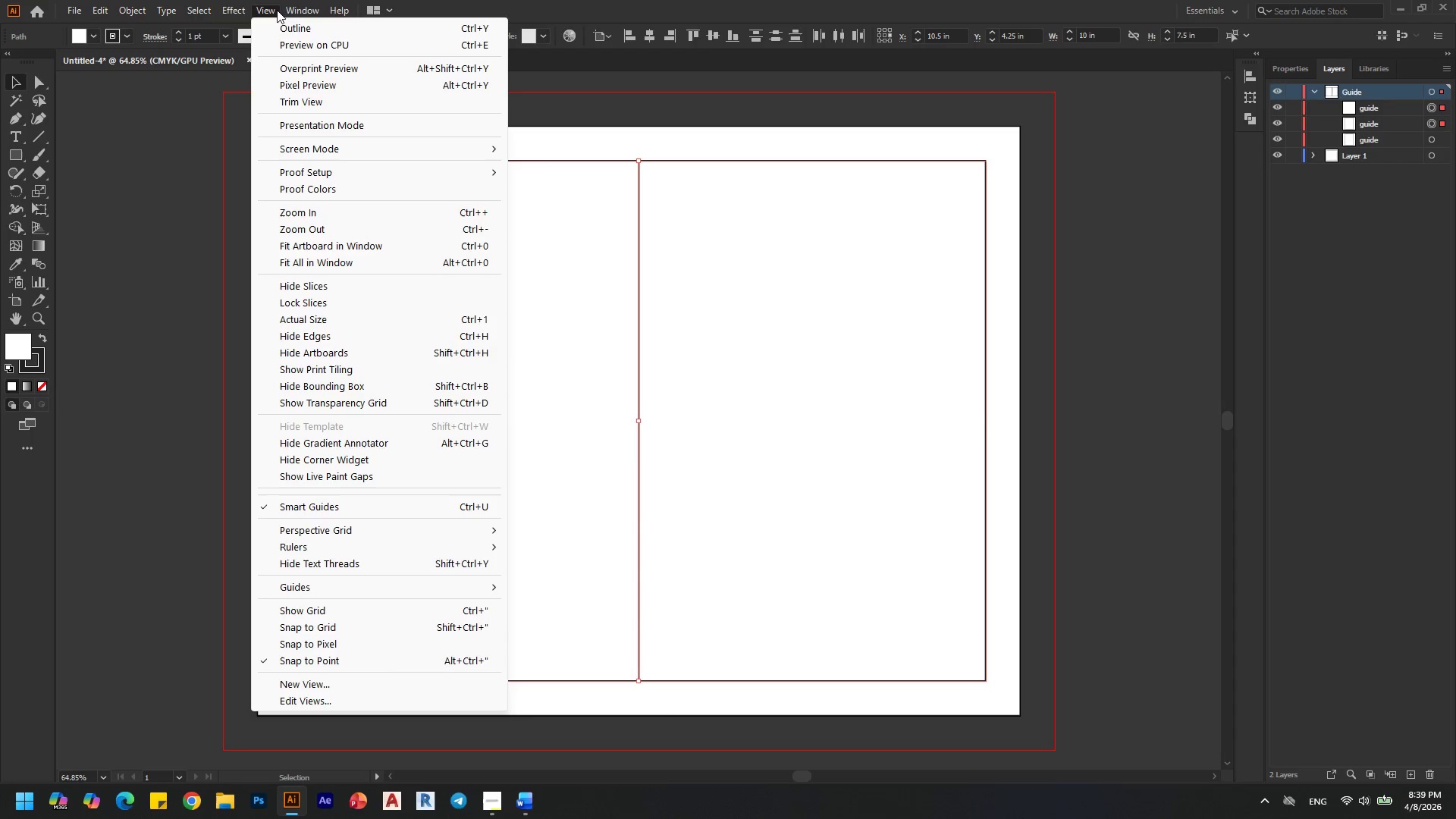 
mouse_move([425, 582])
 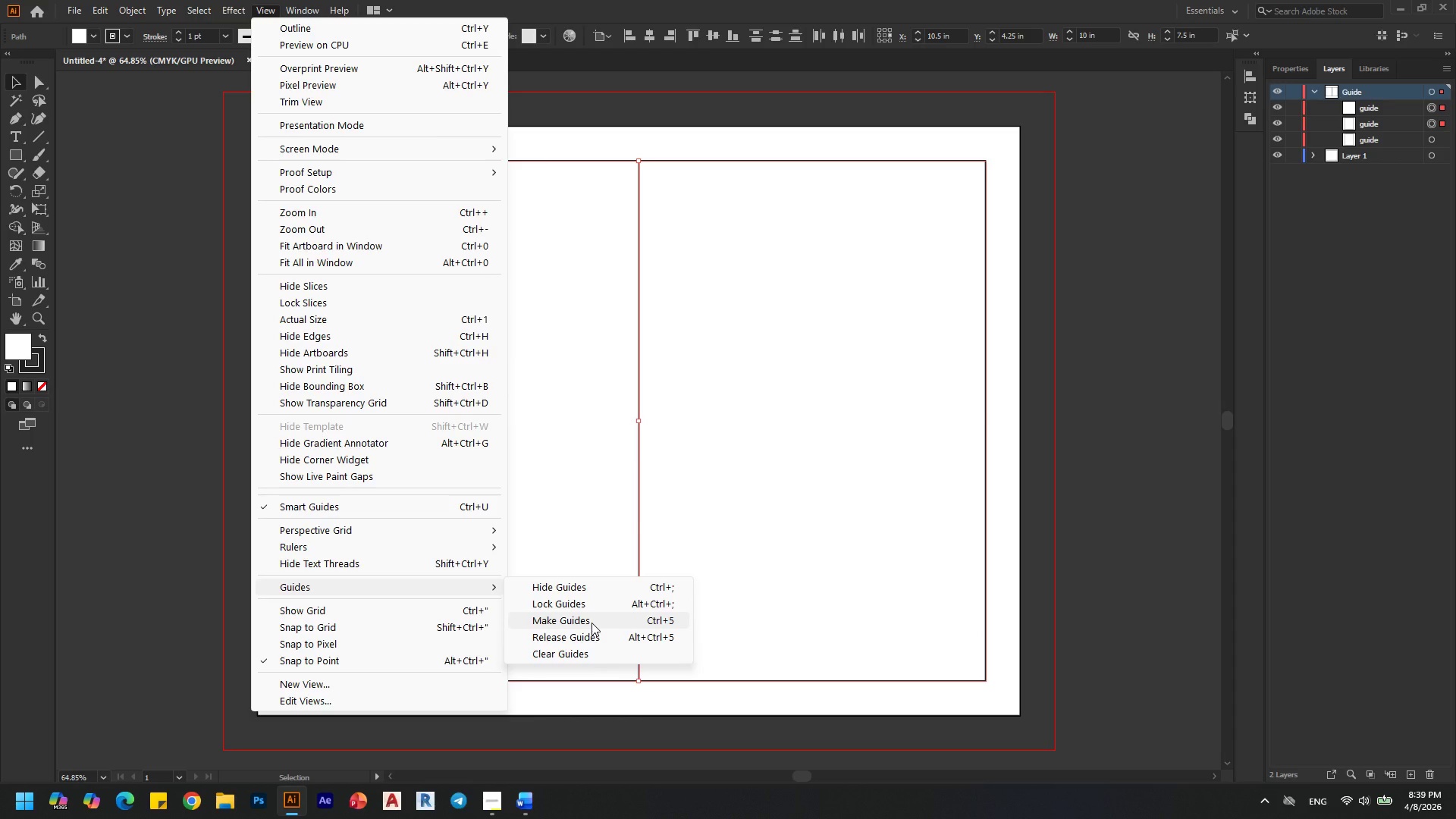 
left_click([592, 623])
 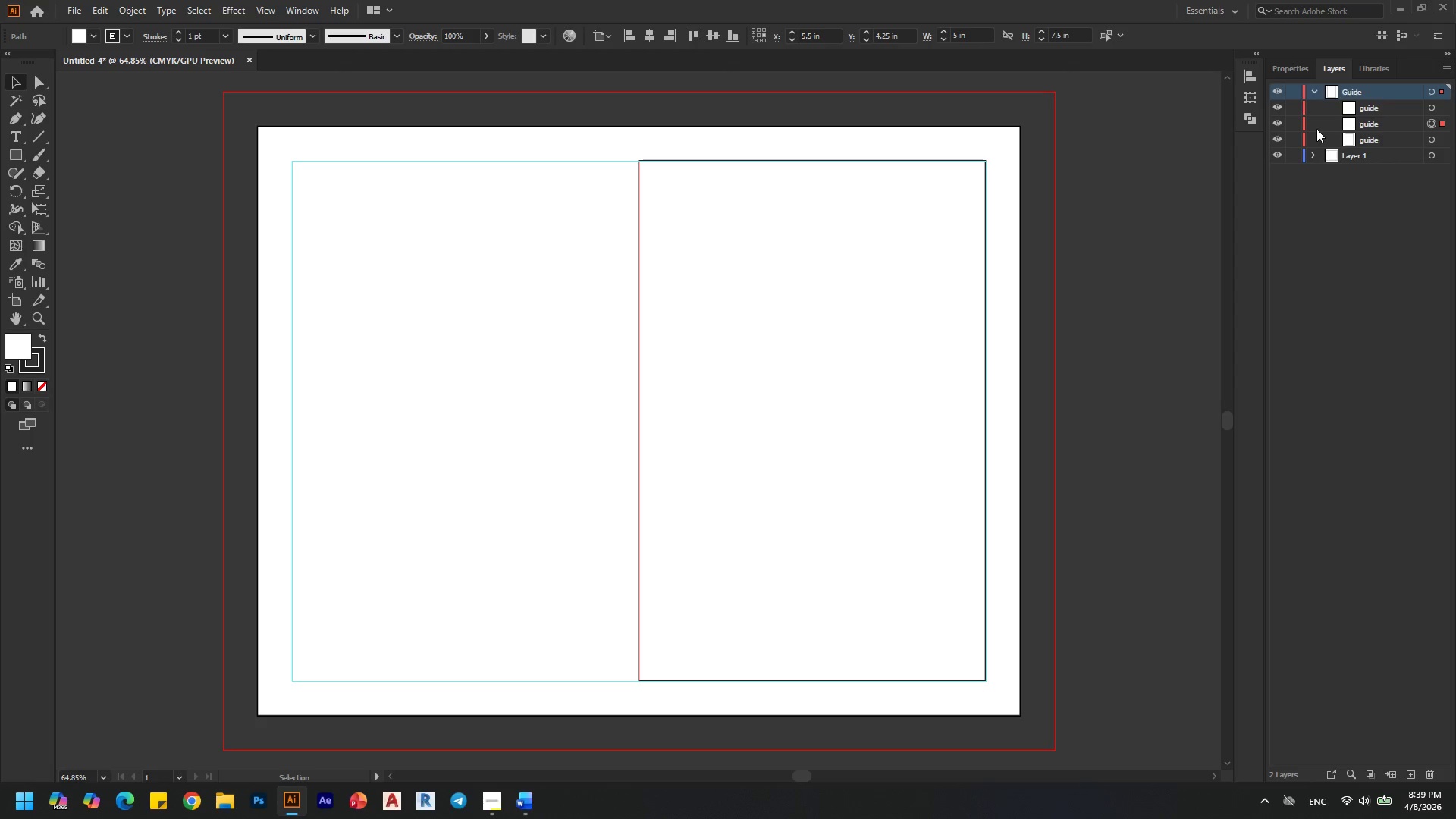 
left_click([1131, 296])
 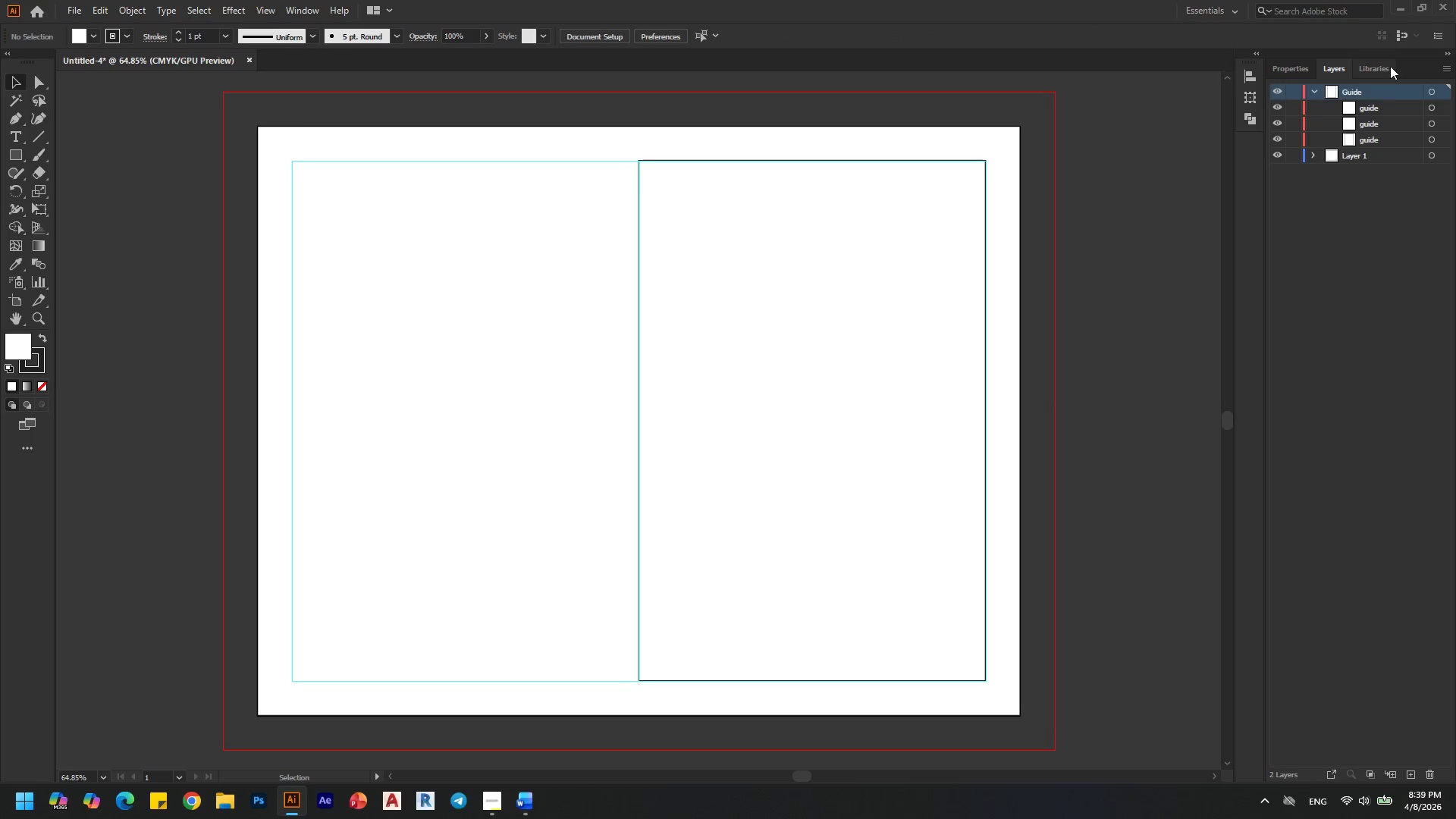 
left_click([1276, 111])
 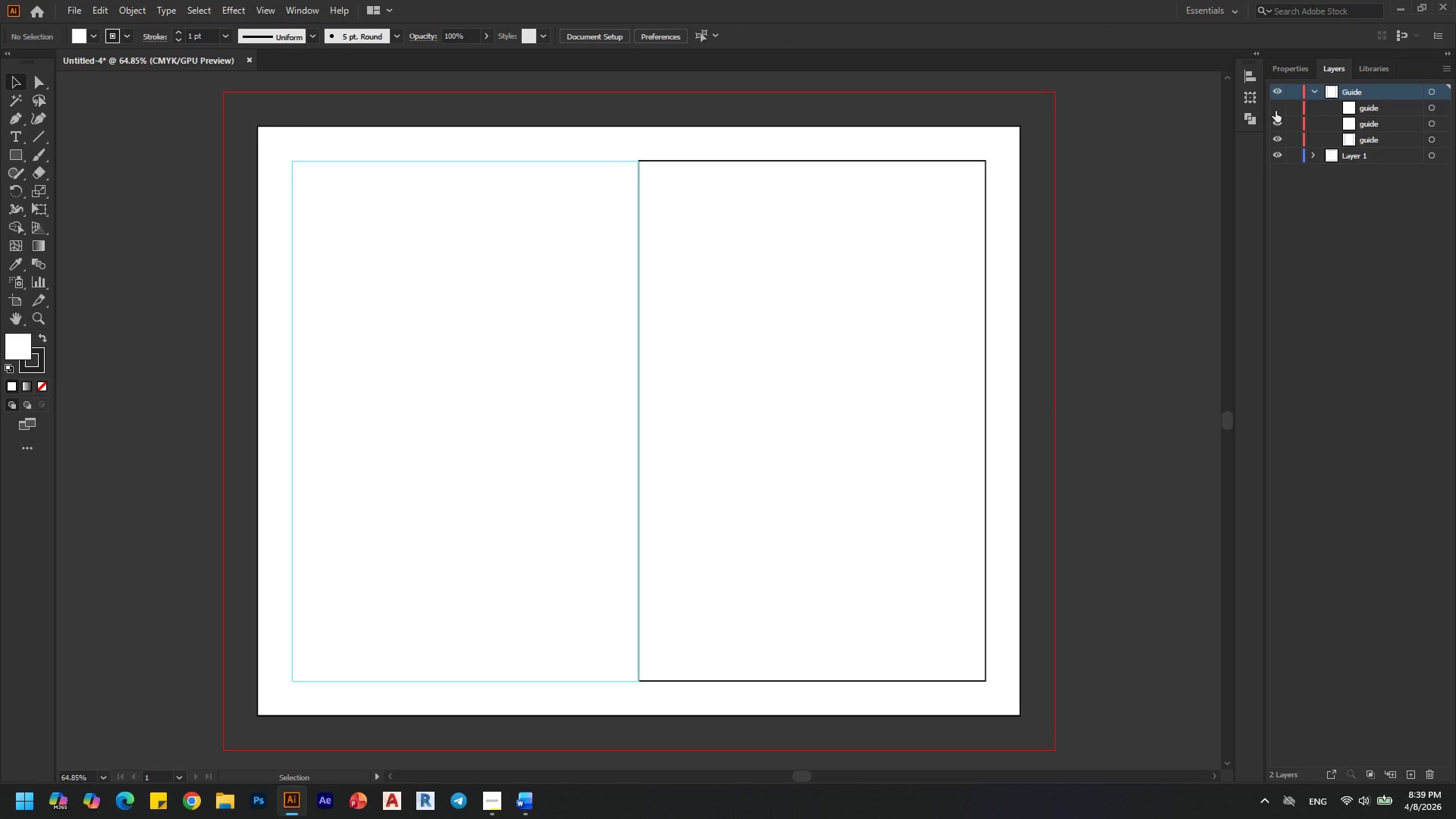 
left_click([1276, 111])
 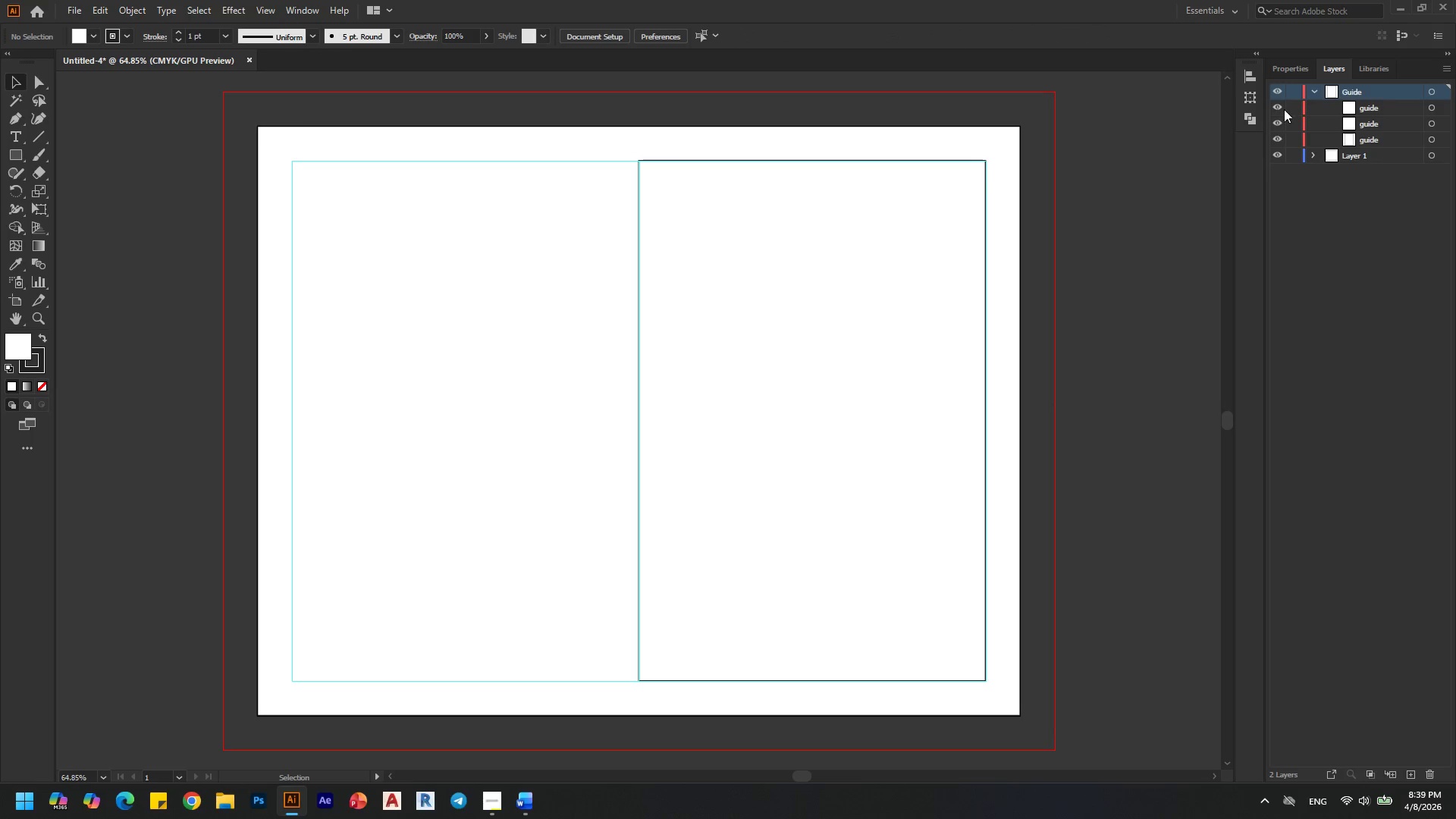 
left_click([1294, 106])
 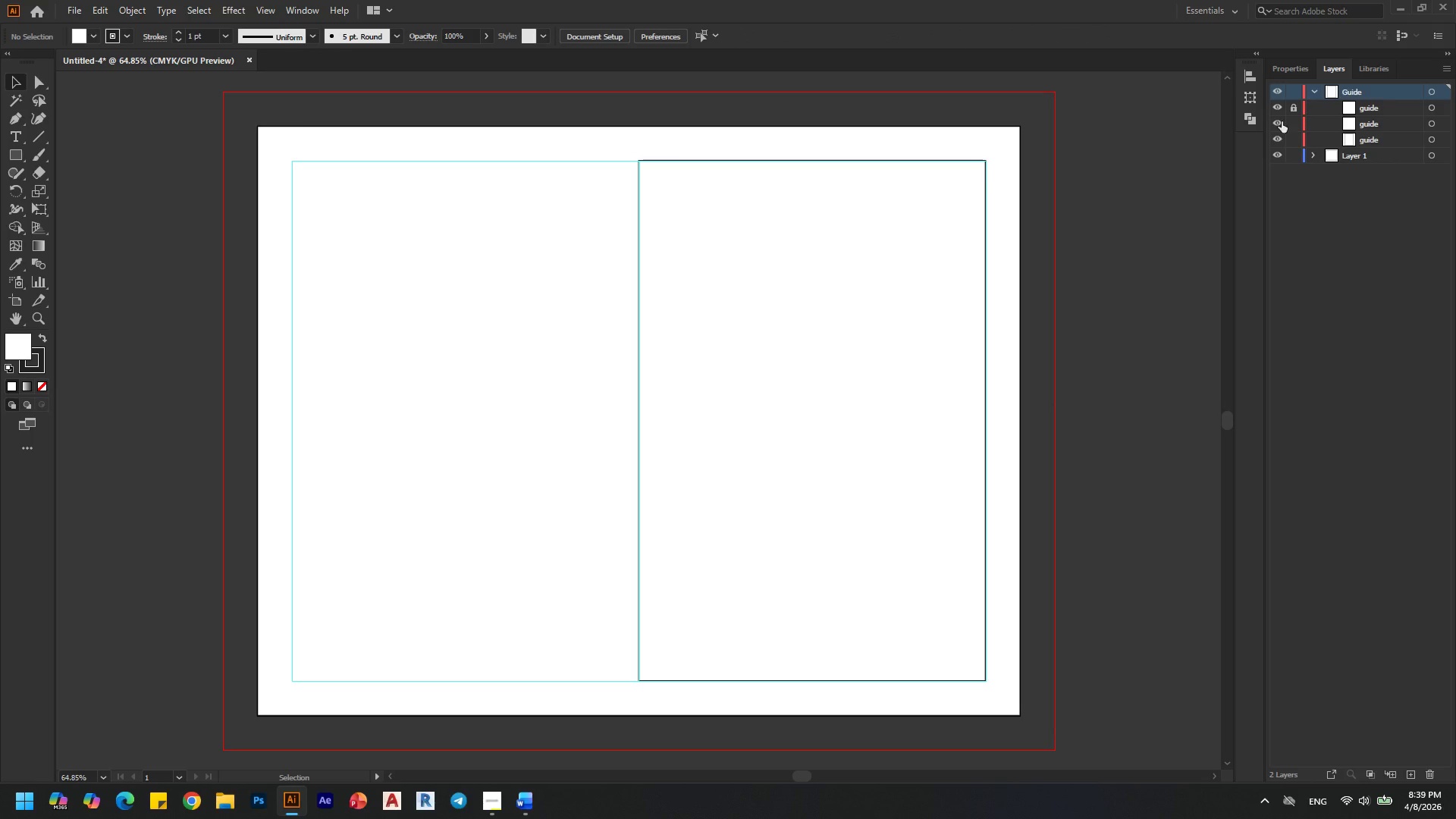 
left_click([1282, 121])
 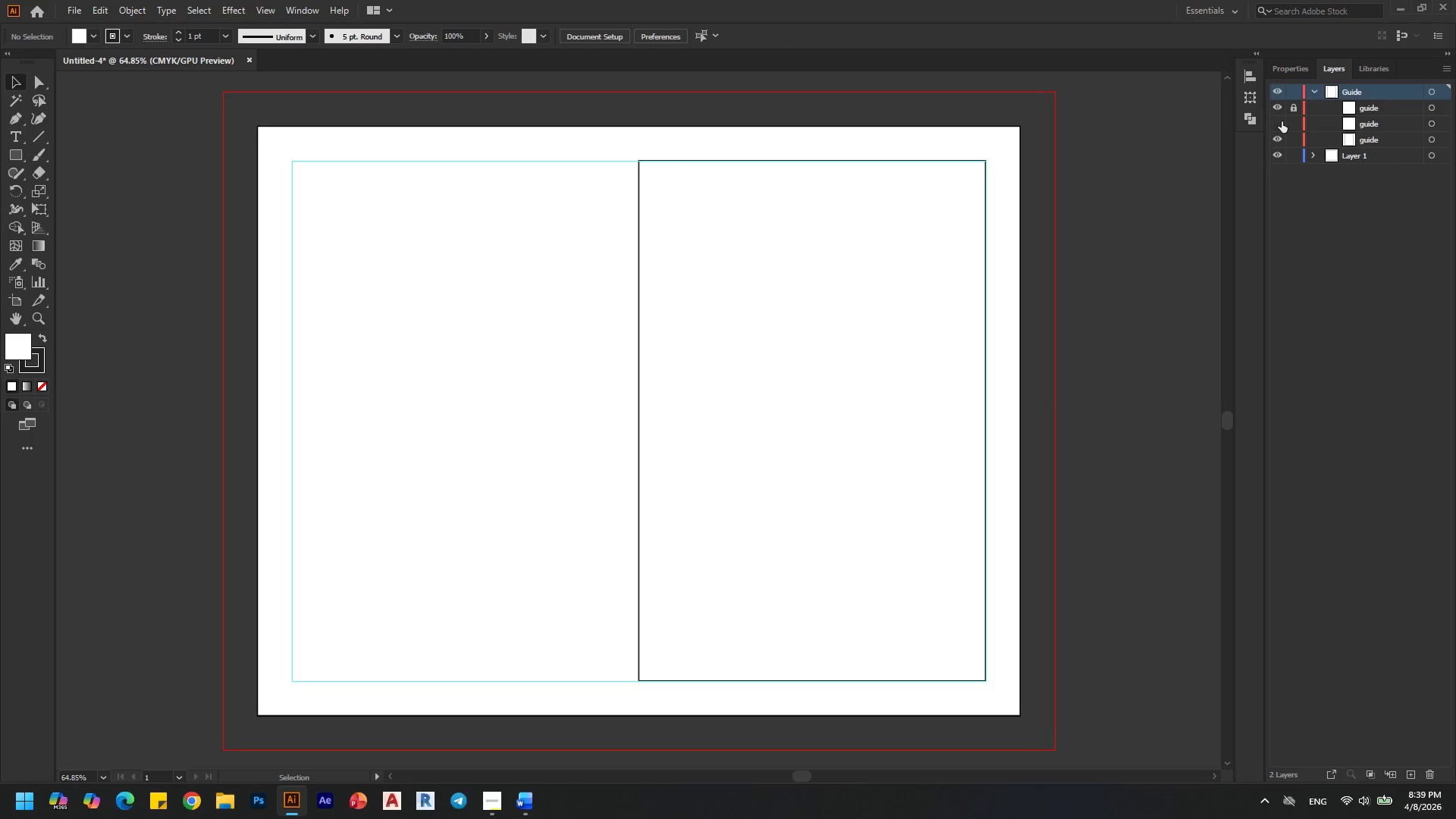 
left_click([1282, 121])
 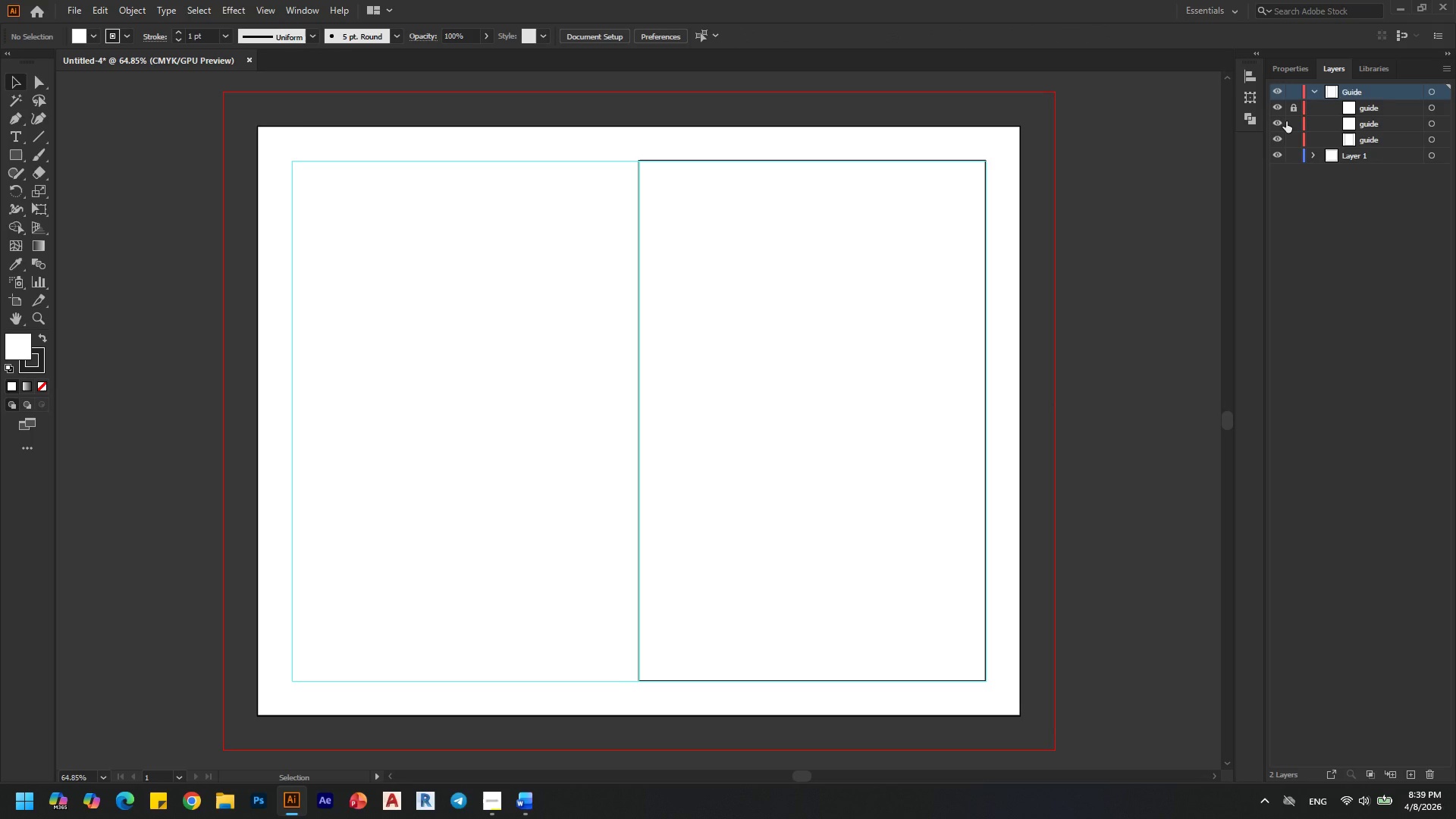 
left_click([1286, 121])
 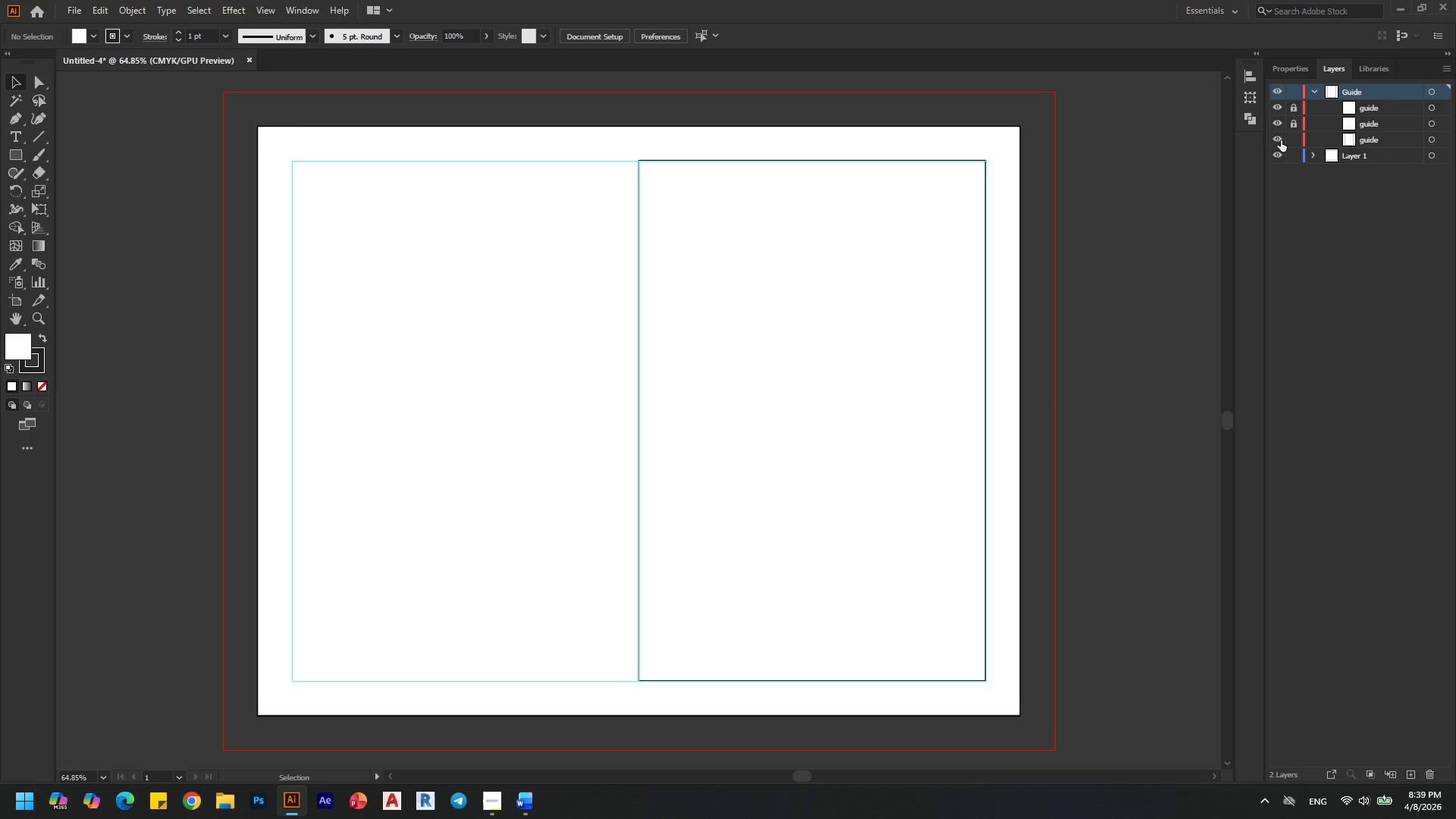 
left_click([1281, 140])
 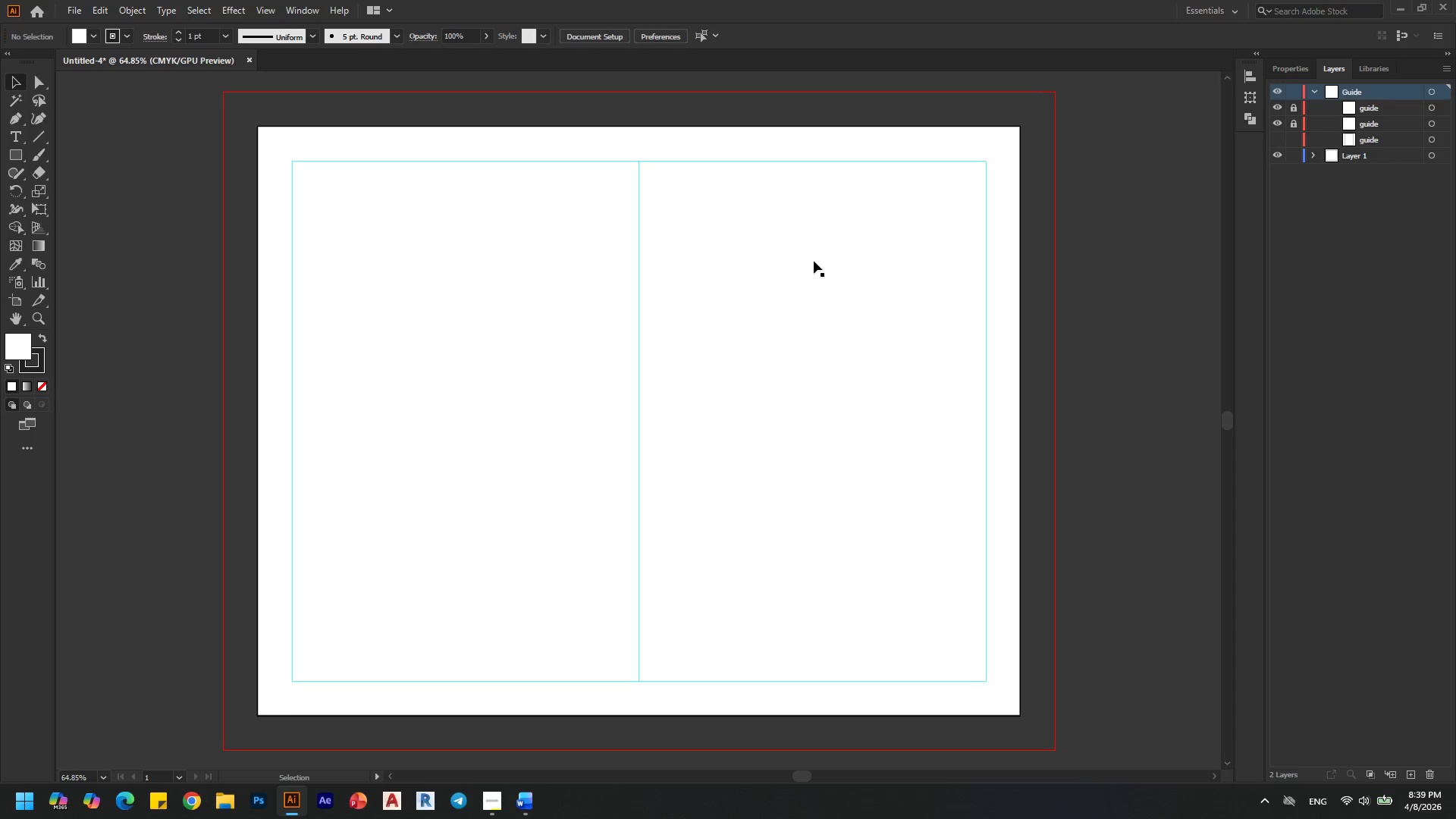 
left_click([15, 79])
 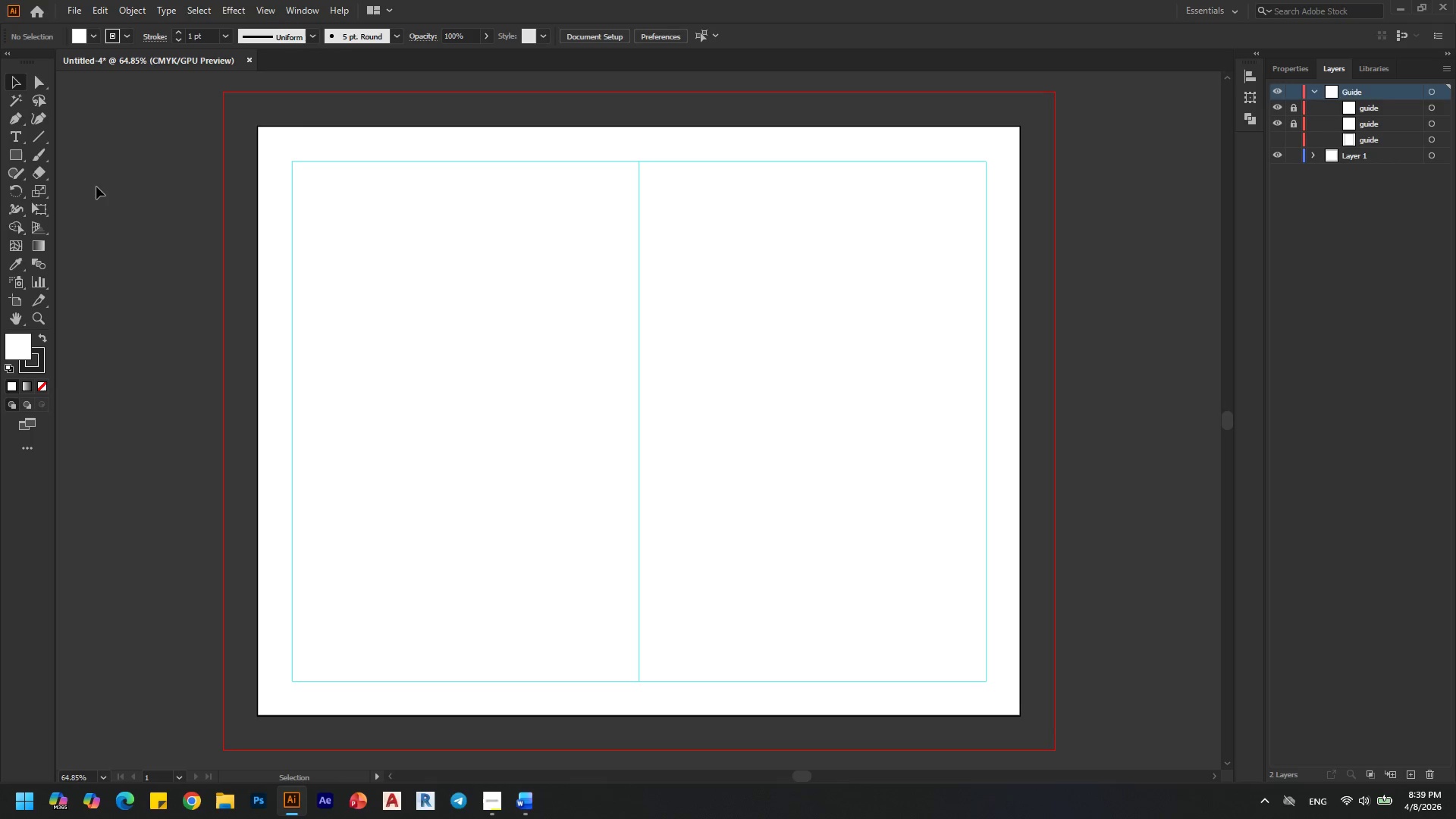 
left_click([97, 187])
 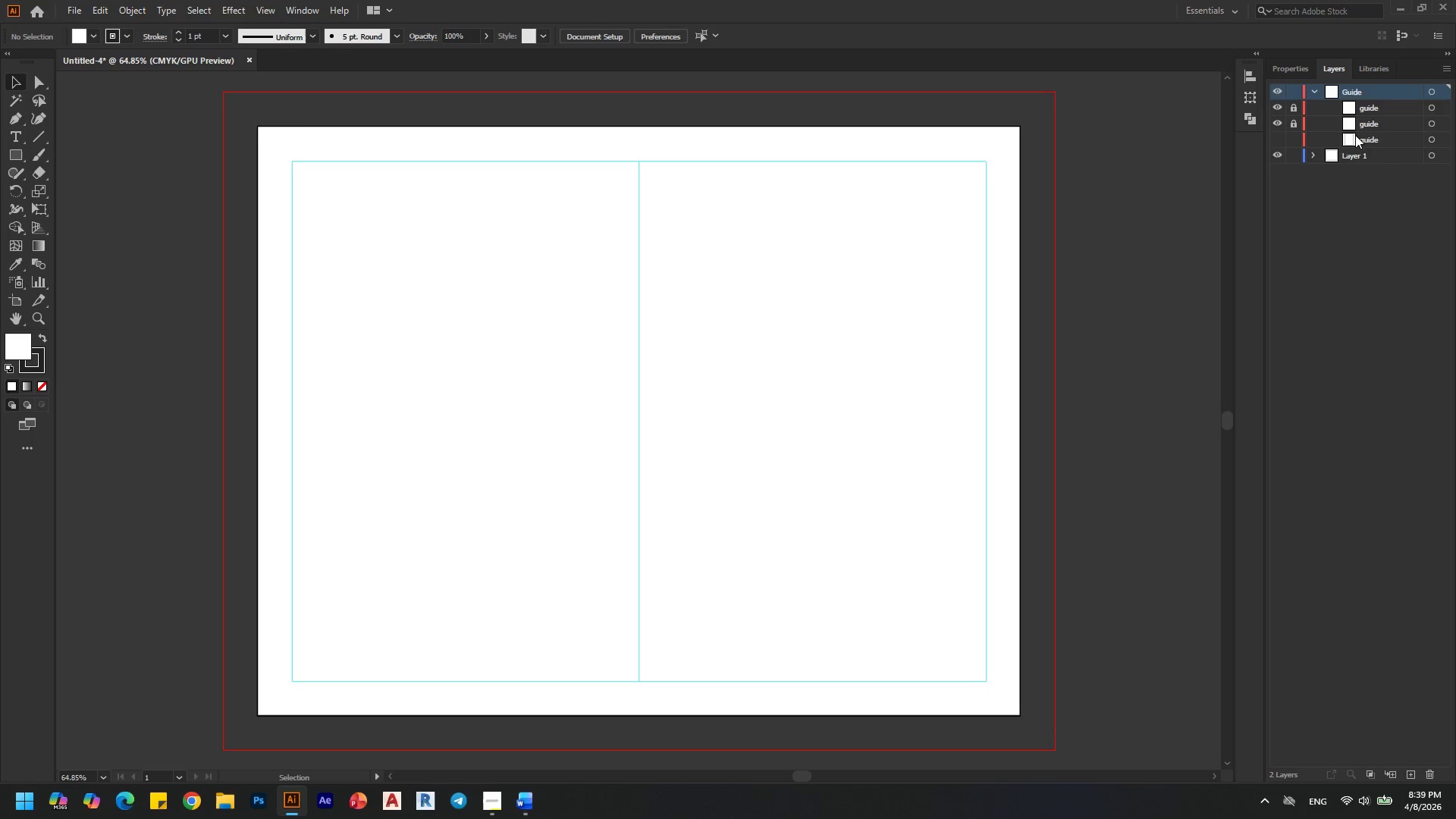 
left_click([1389, 137])
 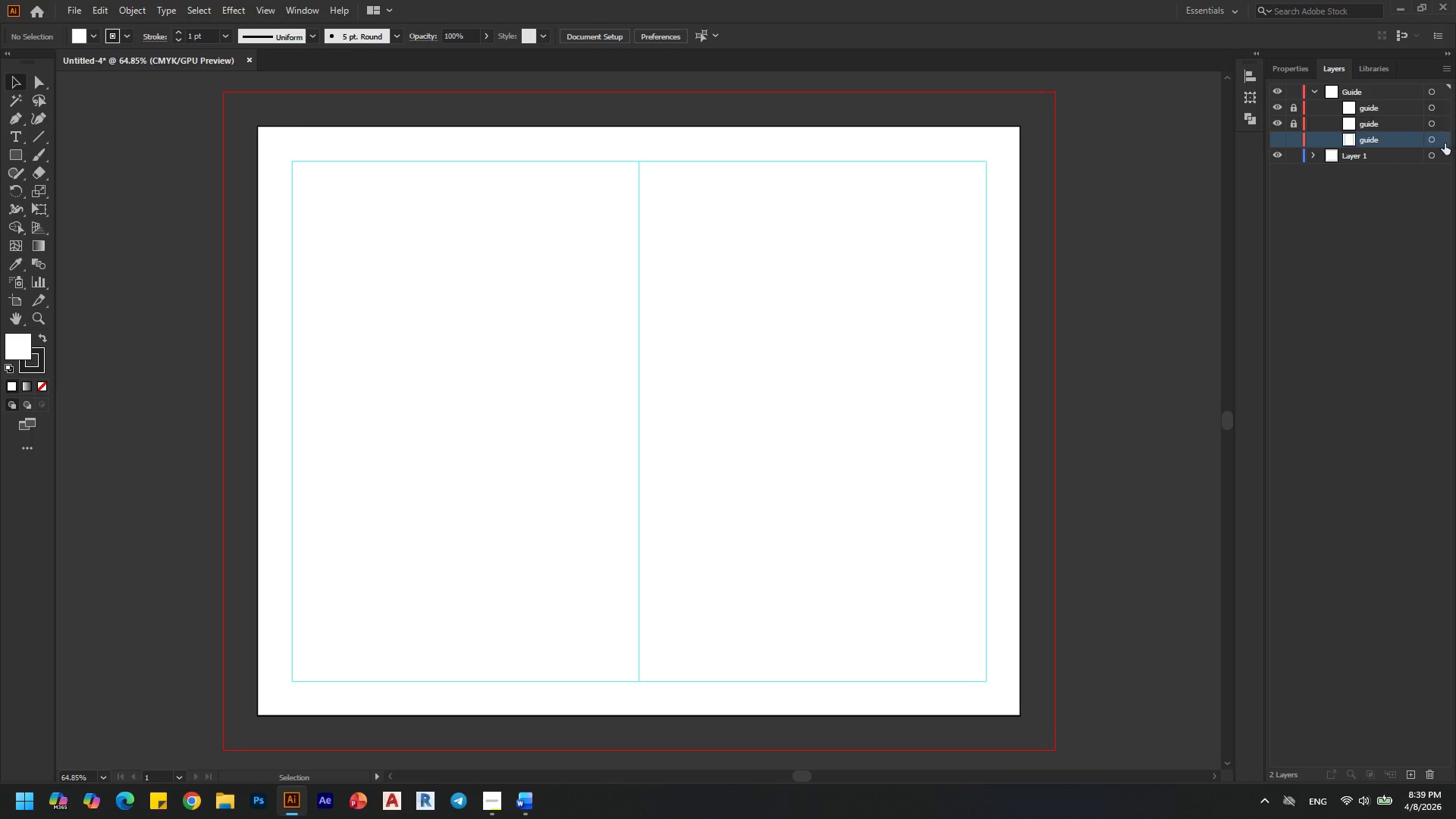 
left_click([1439, 143])
 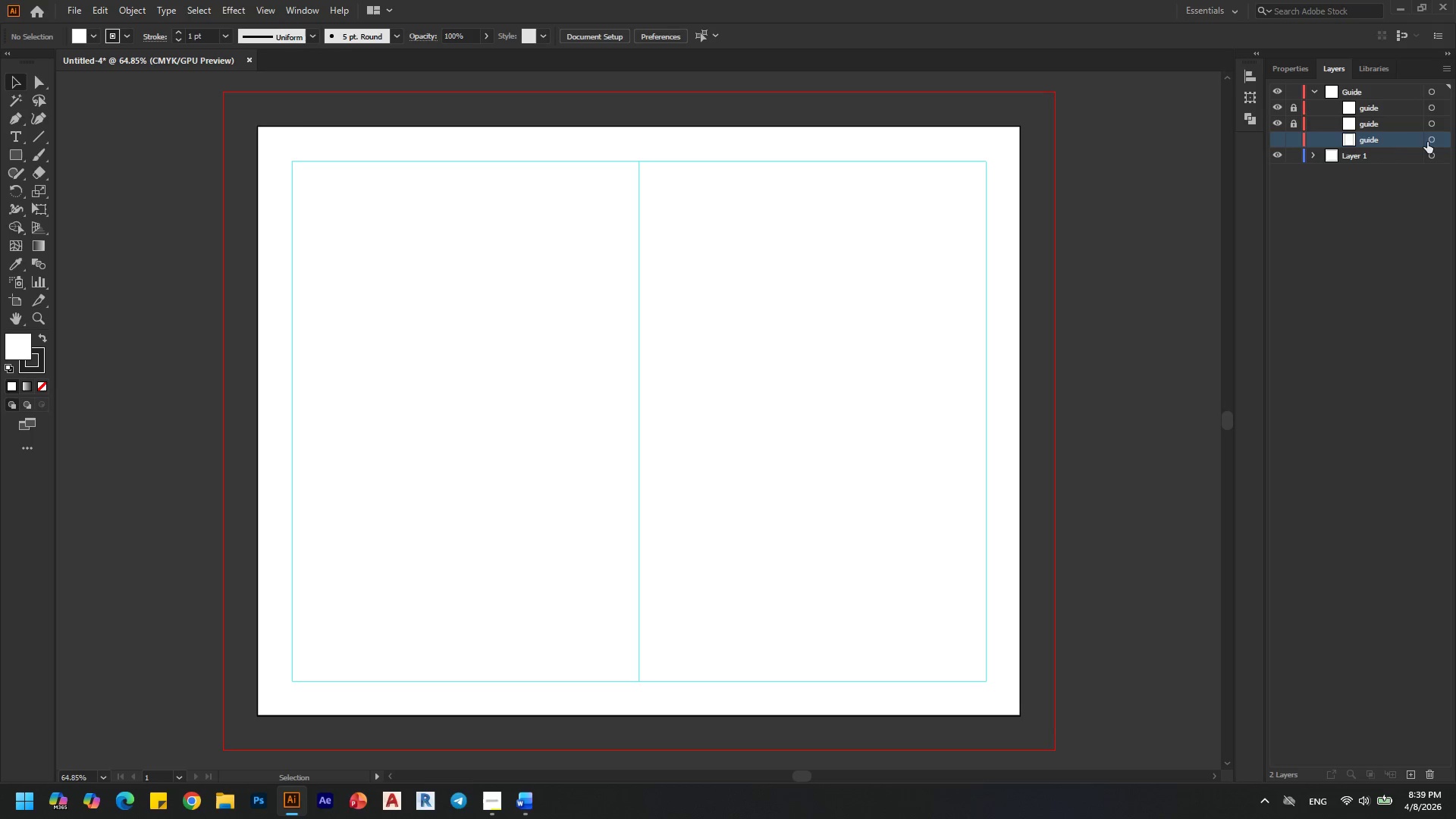 
left_click([1445, 139])
 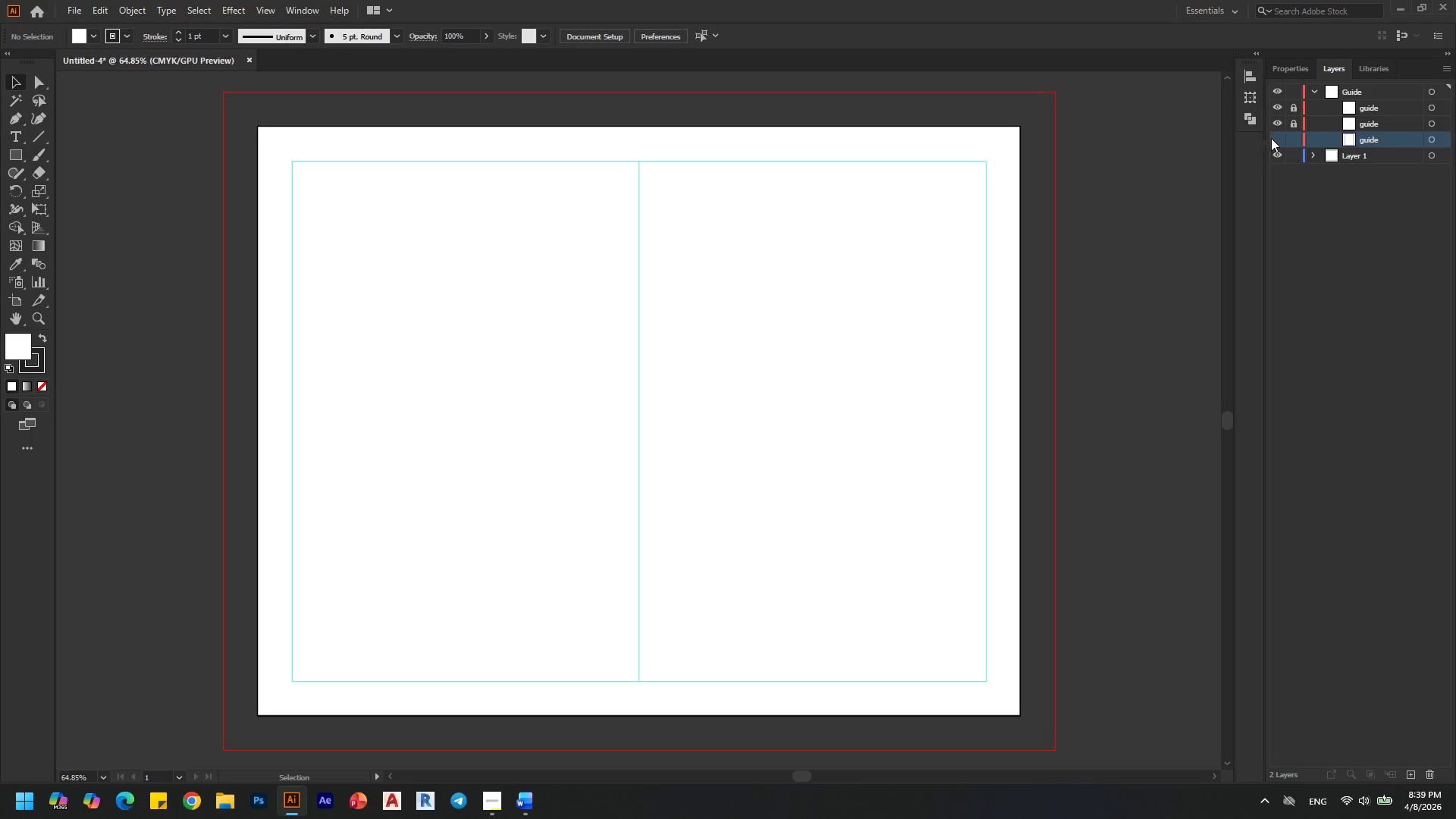 
key(Delete)
 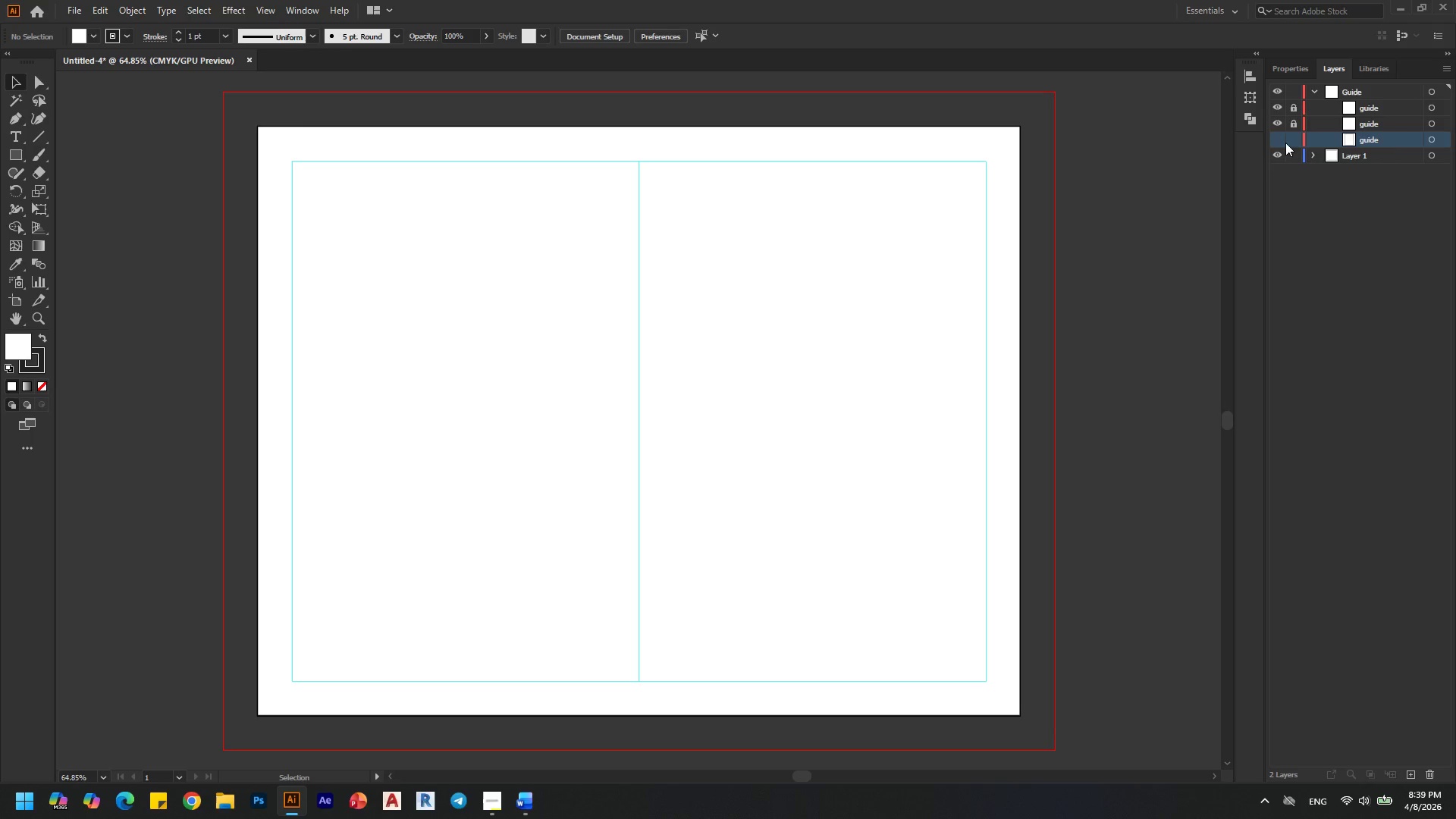 
left_click([1279, 142])
 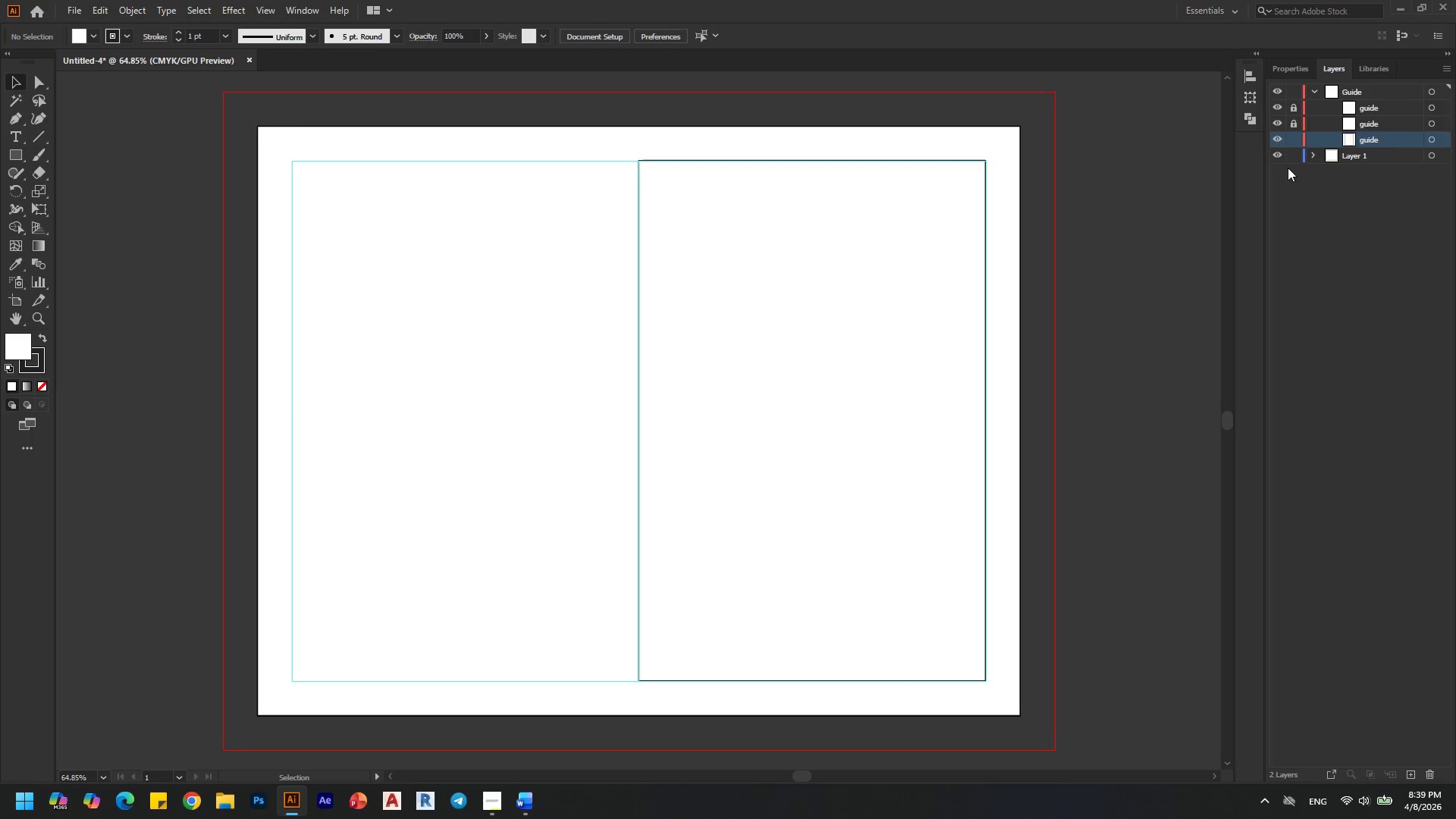 
key(Delete)
 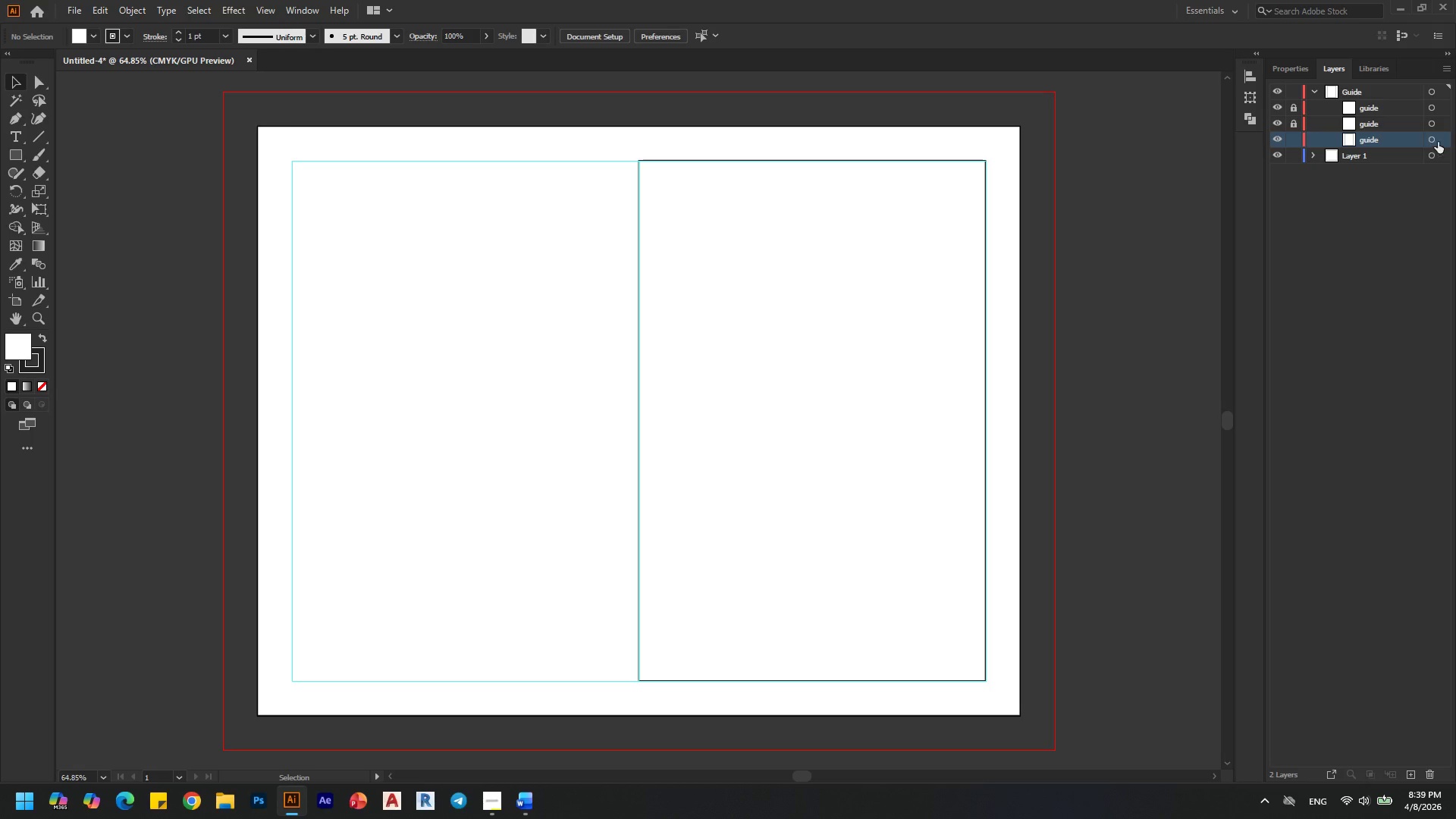 
left_click([1440, 142])
 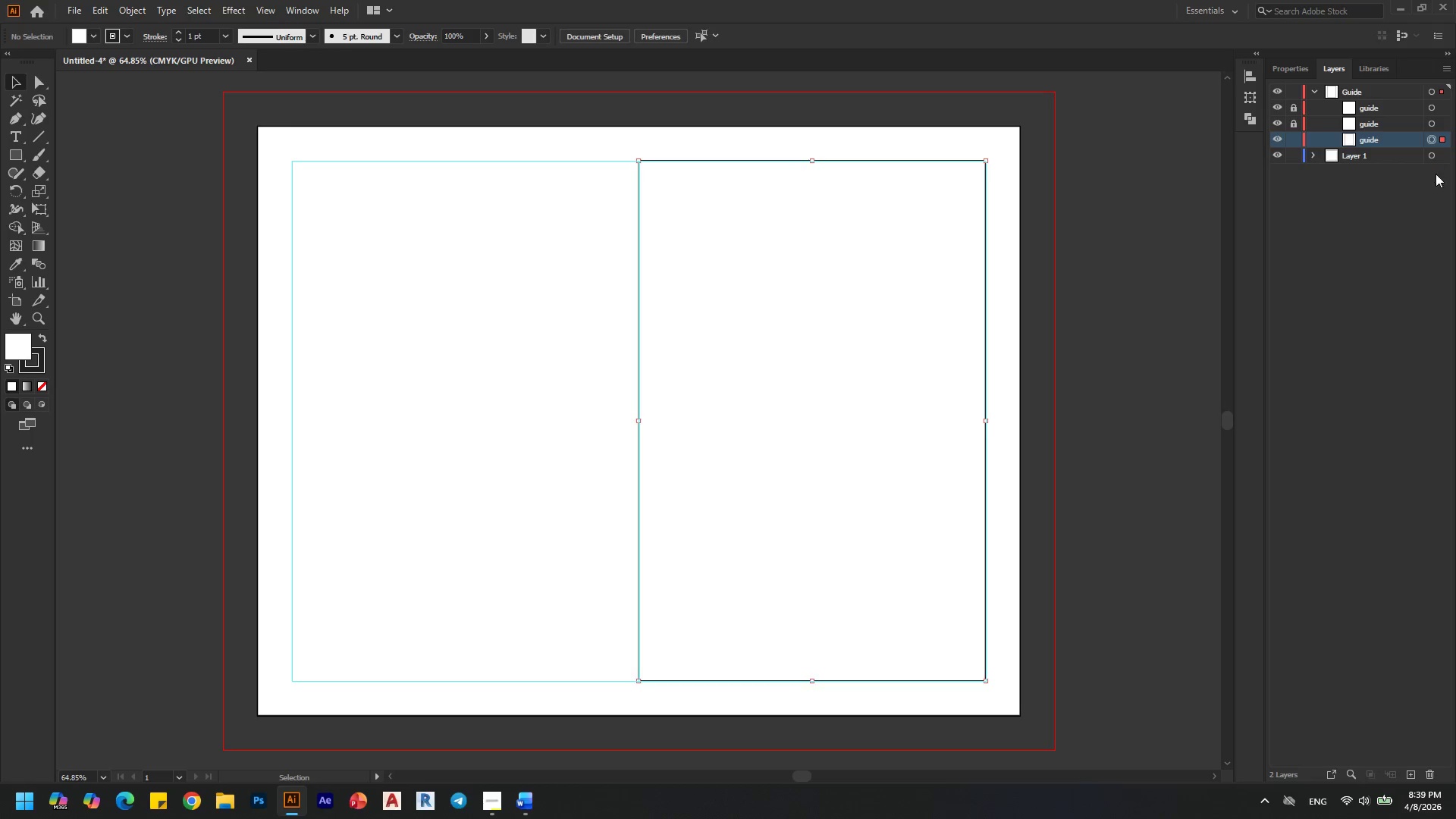 
key(Delete)
 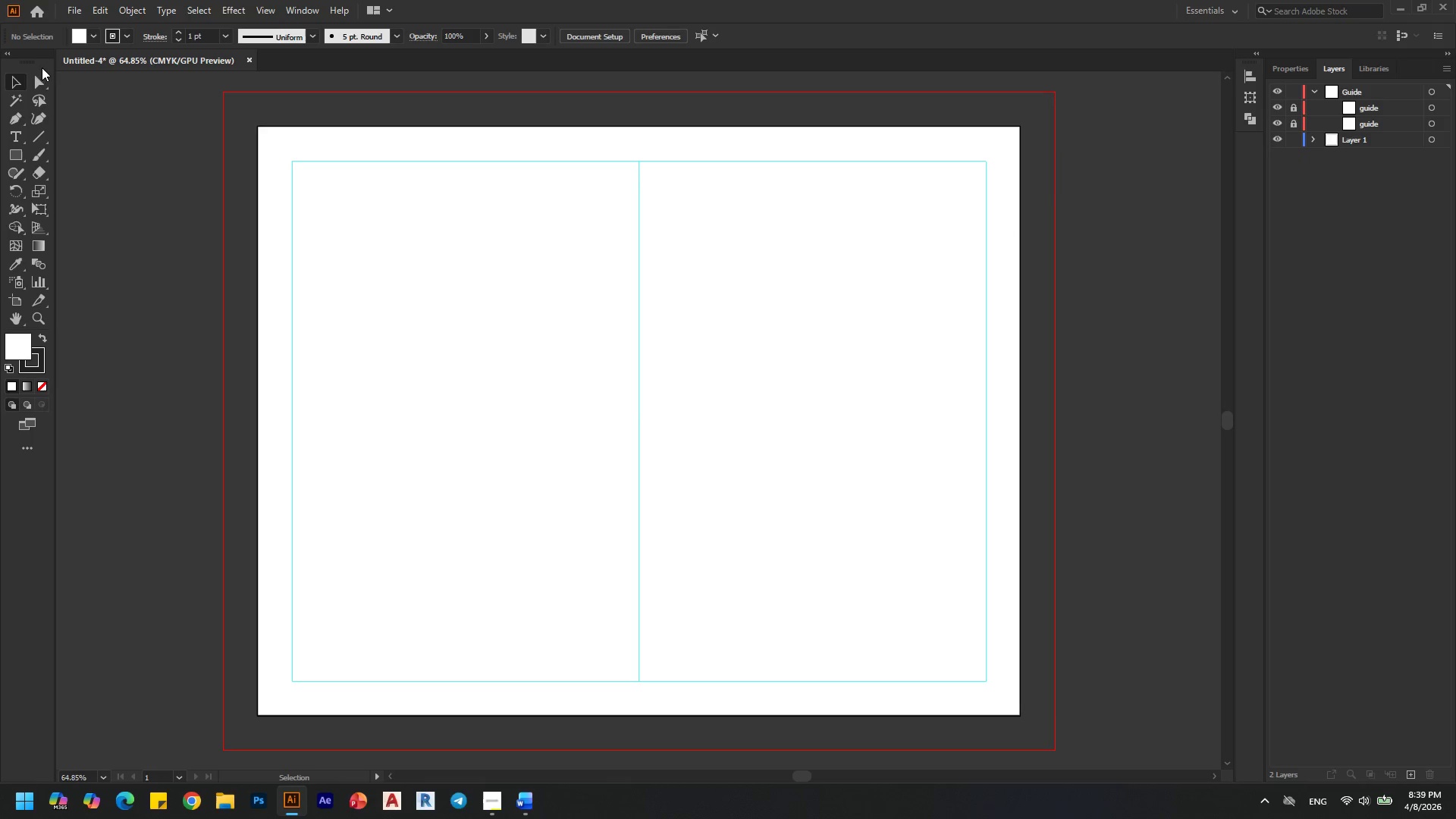 
left_click([14, 85])
 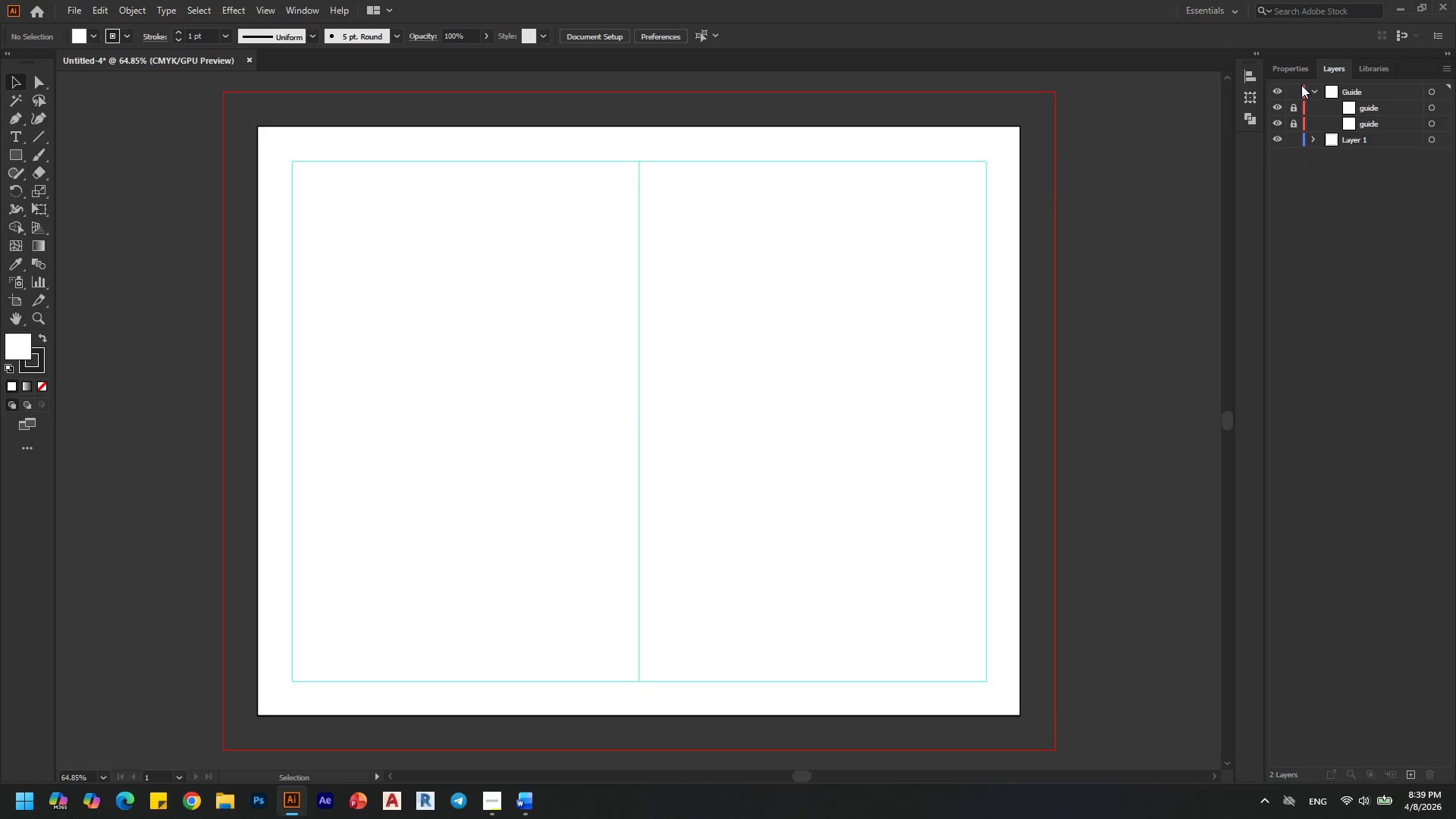 
left_click([1316, 86])
 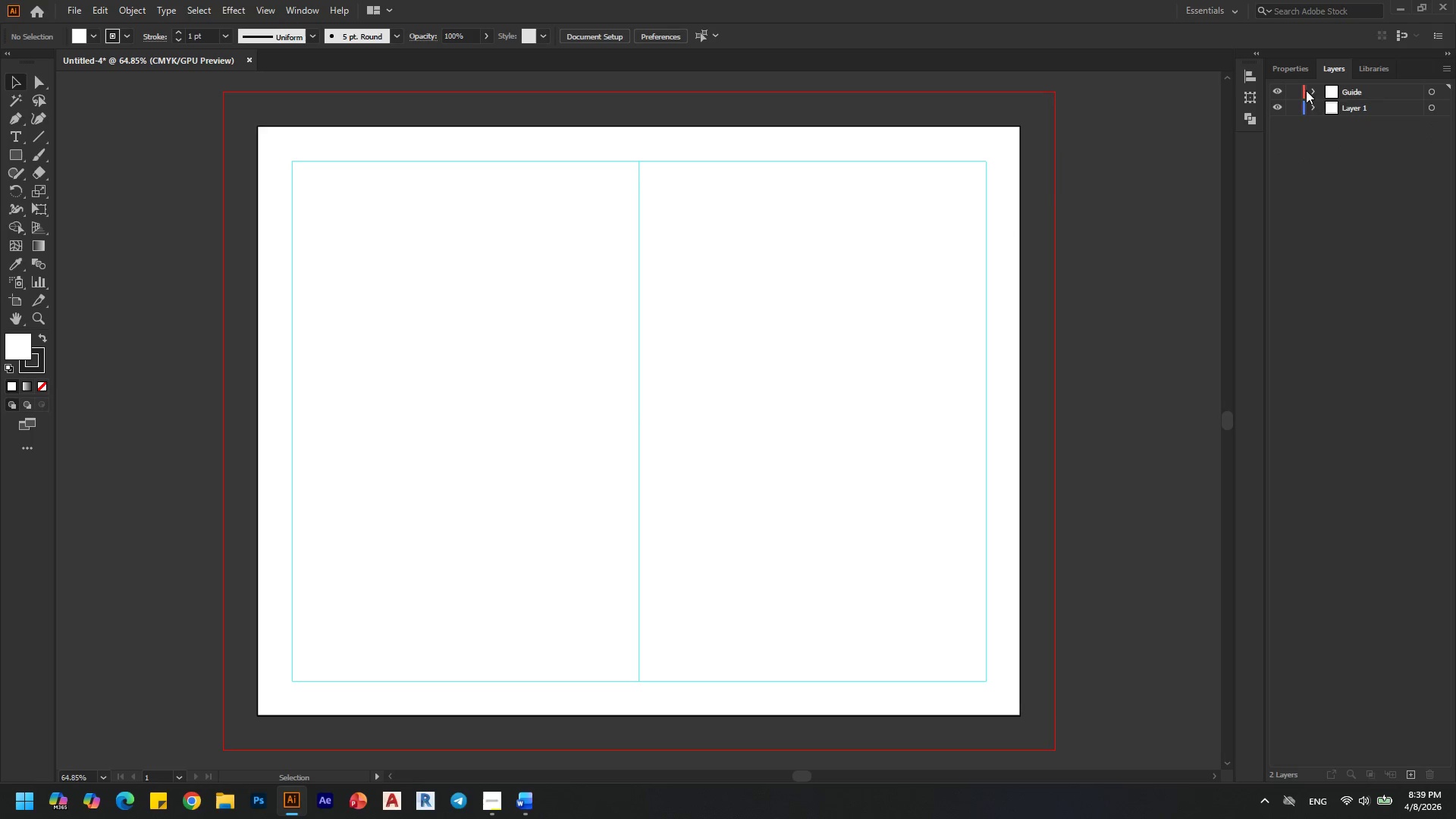 
left_click([1291, 91])
 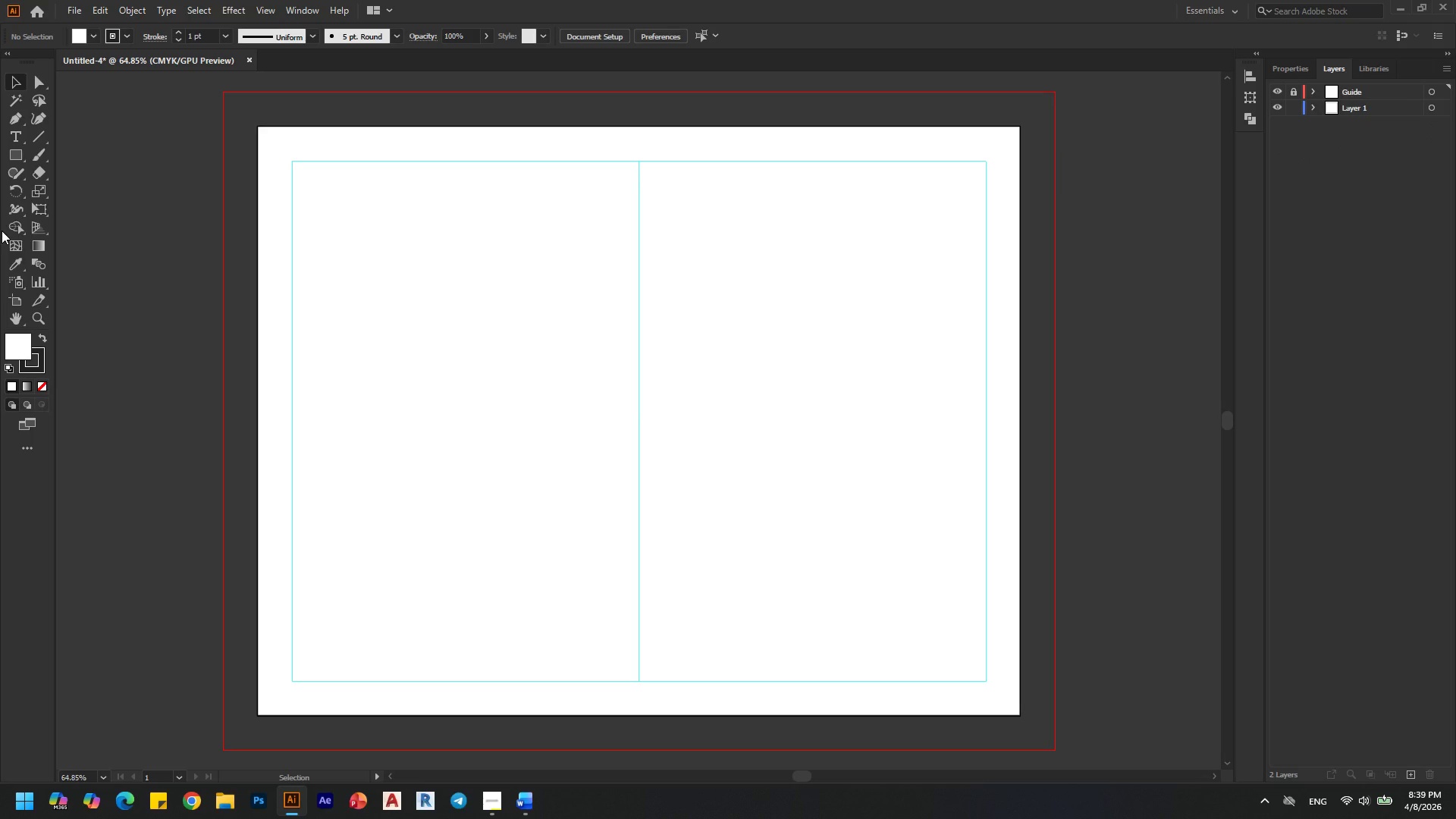 
wait(11.99)
 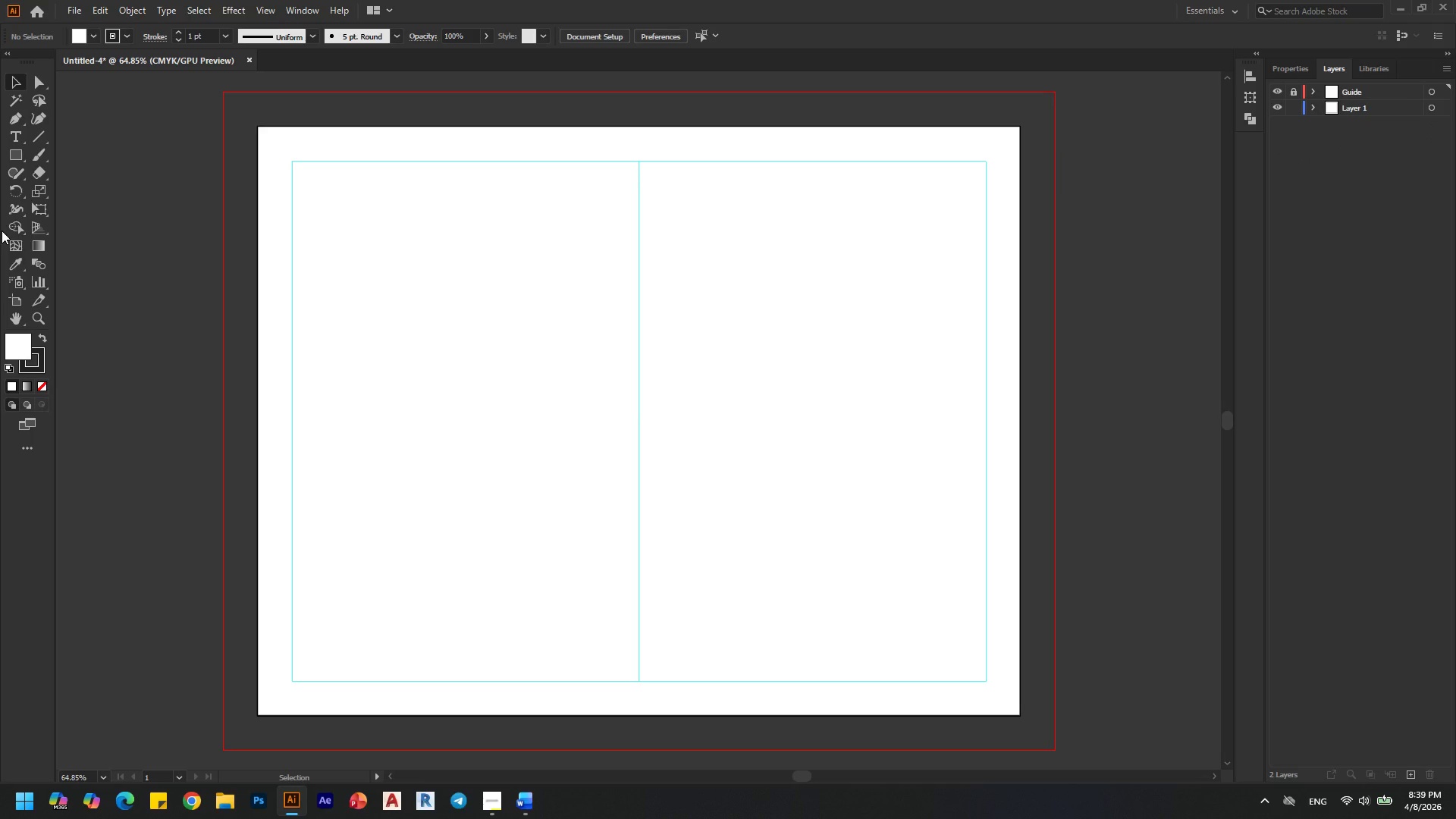 
left_click([72, 2])
 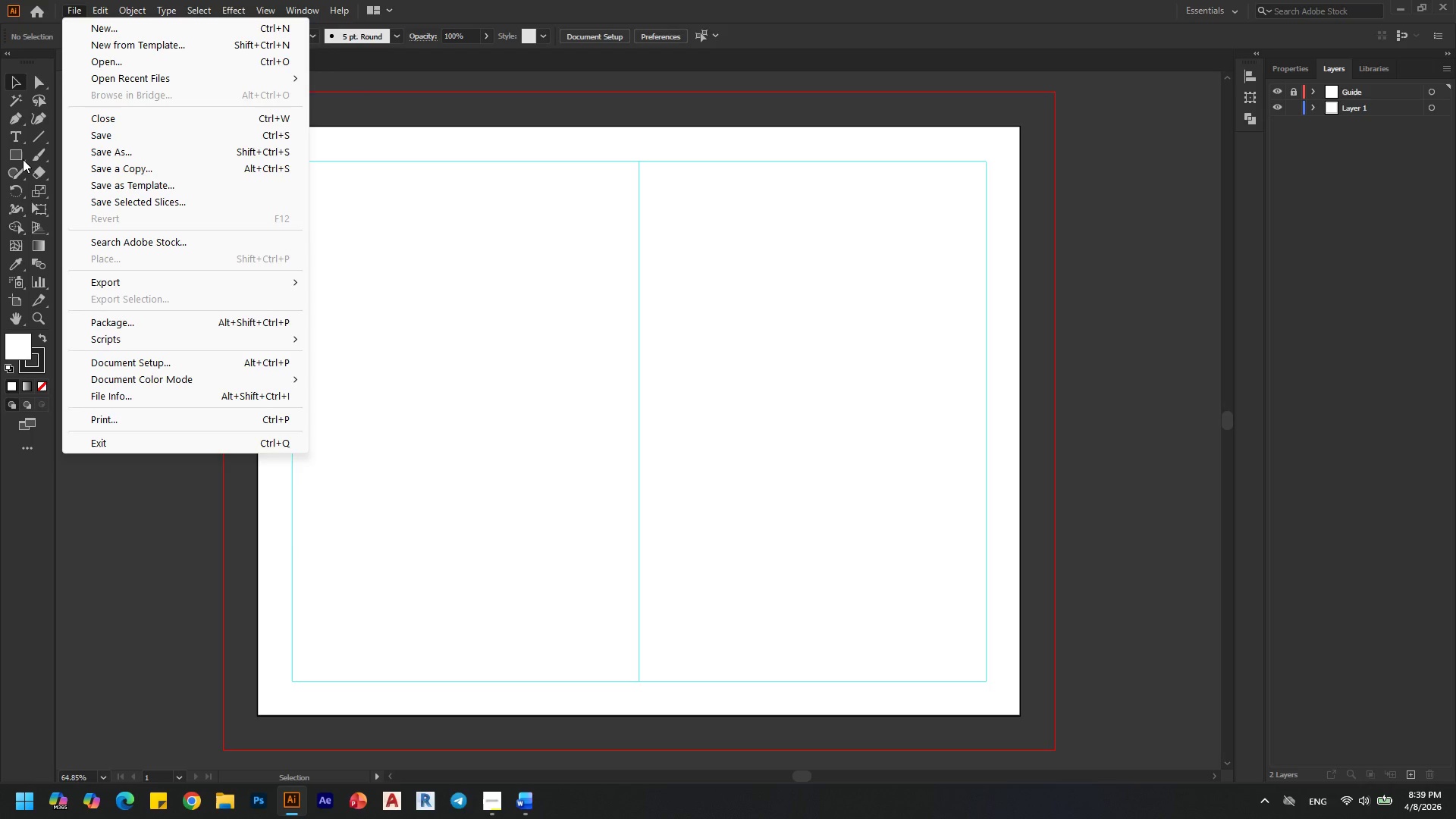 
left_click([17, 158])
 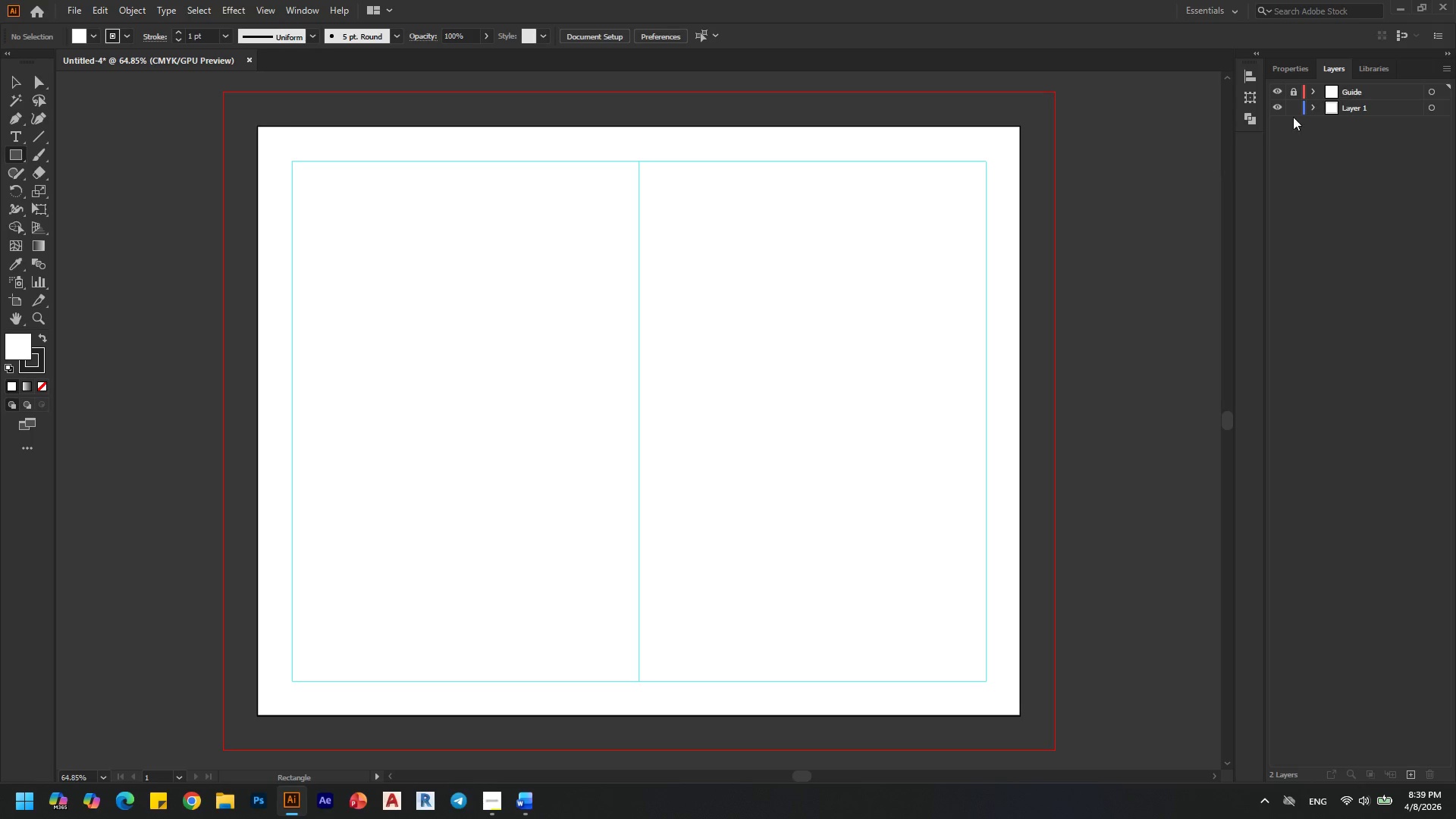 
left_click([1396, 110])
 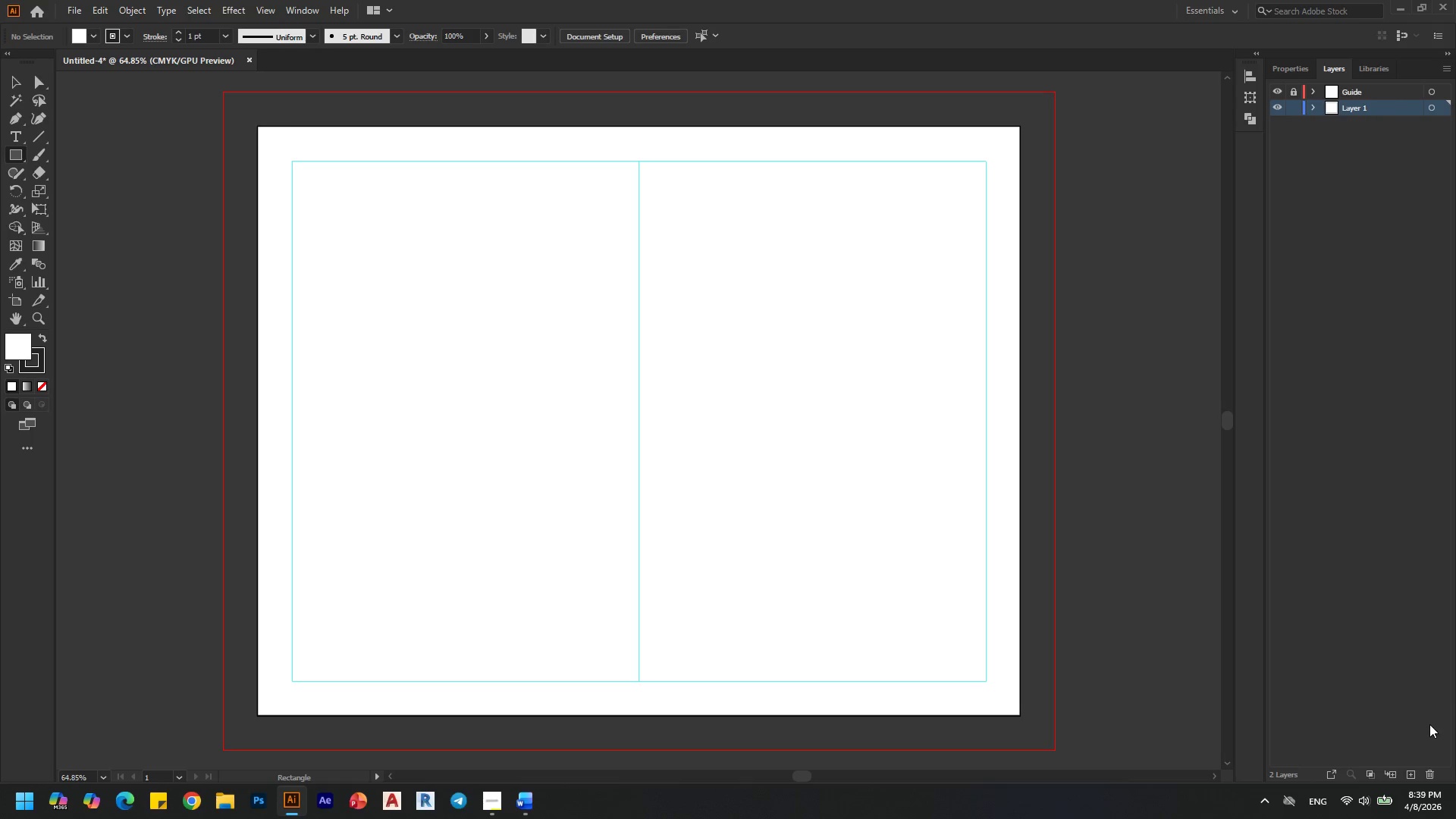 
left_click([1409, 768])
 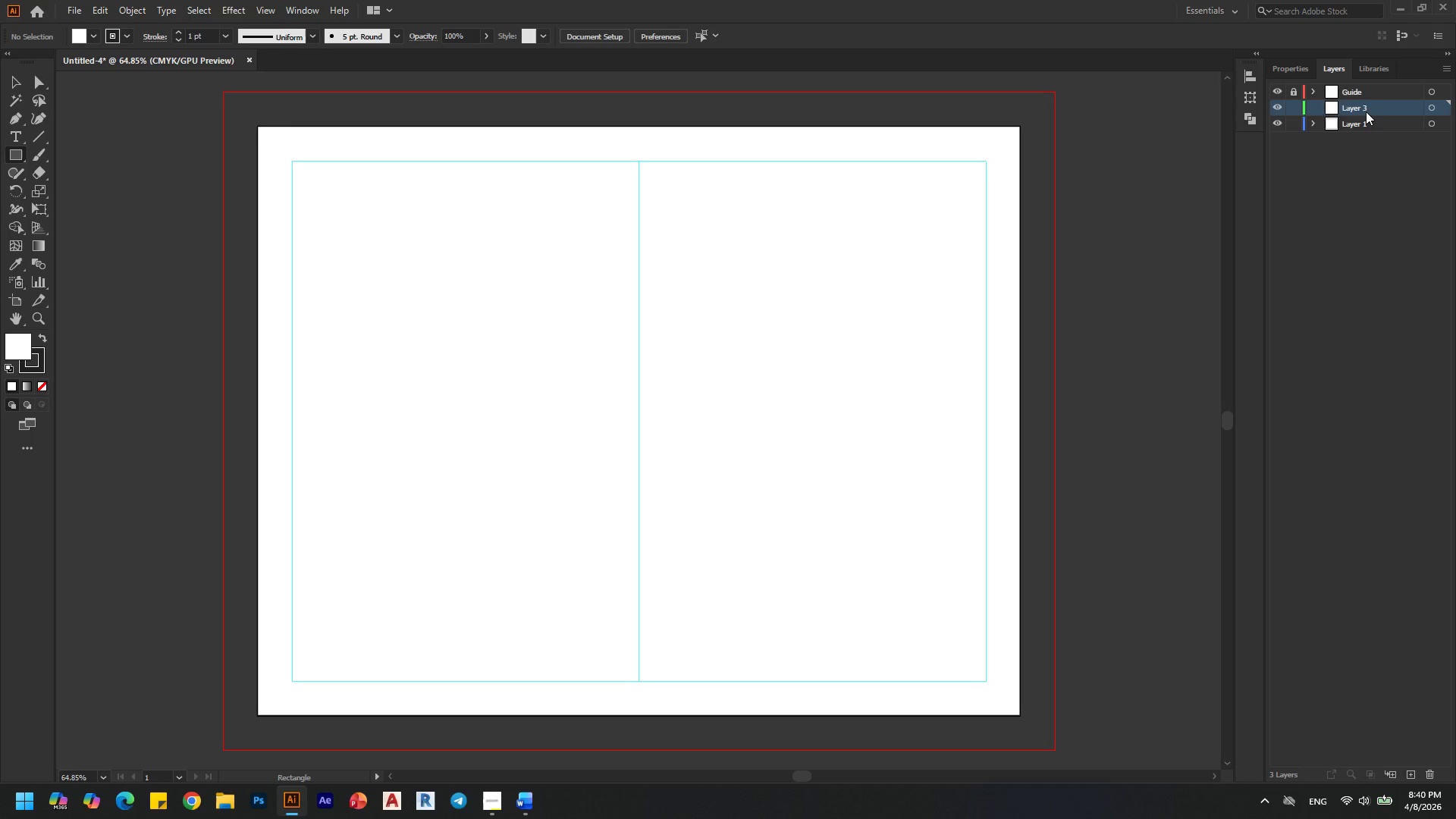 
left_click_drag(start_coordinate=[1366, 104], to_coordinate=[1371, 89])
 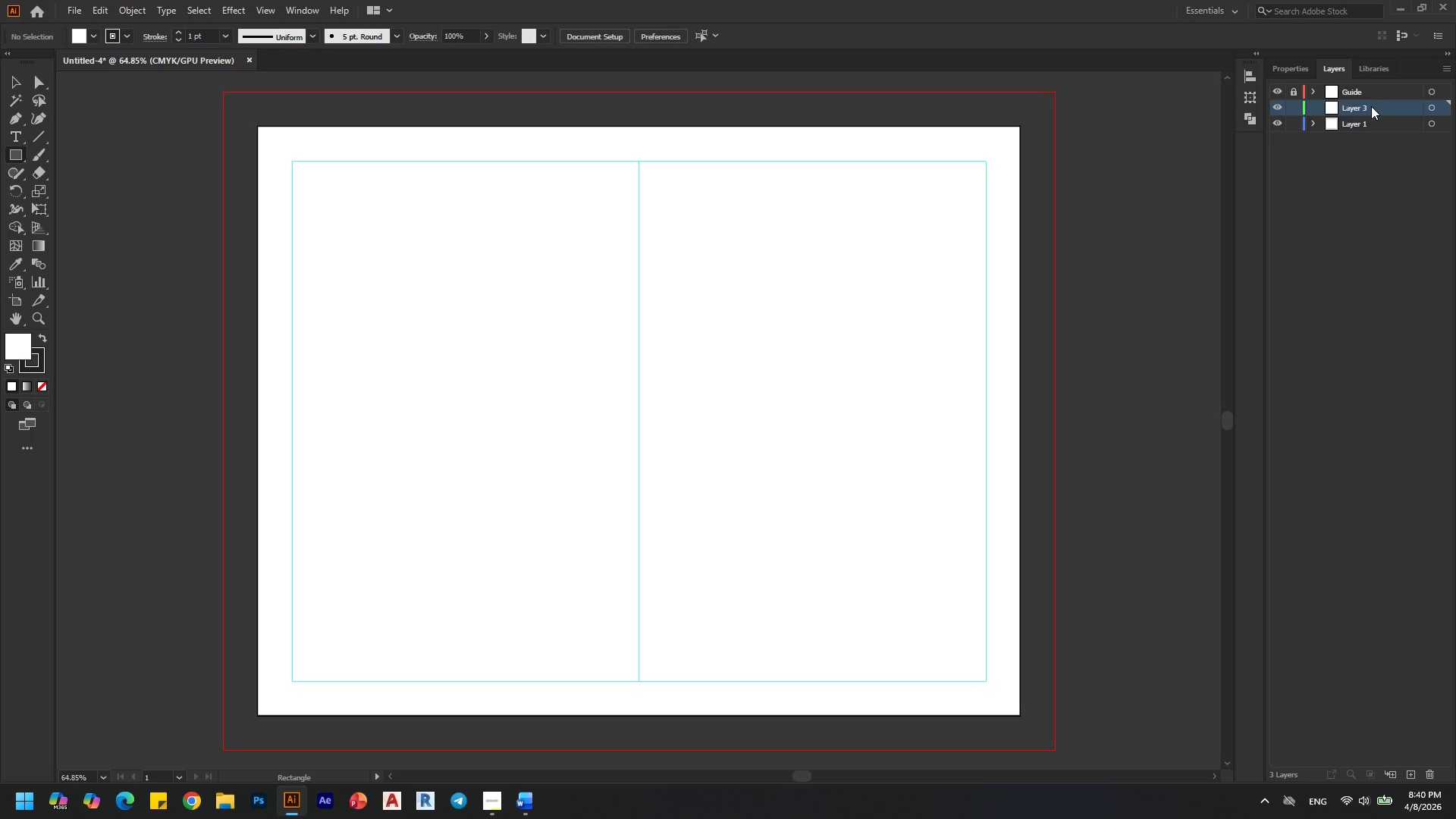 
left_click_drag(start_coordinate=[1371, 106], to_coordinate=[1382, 90])
 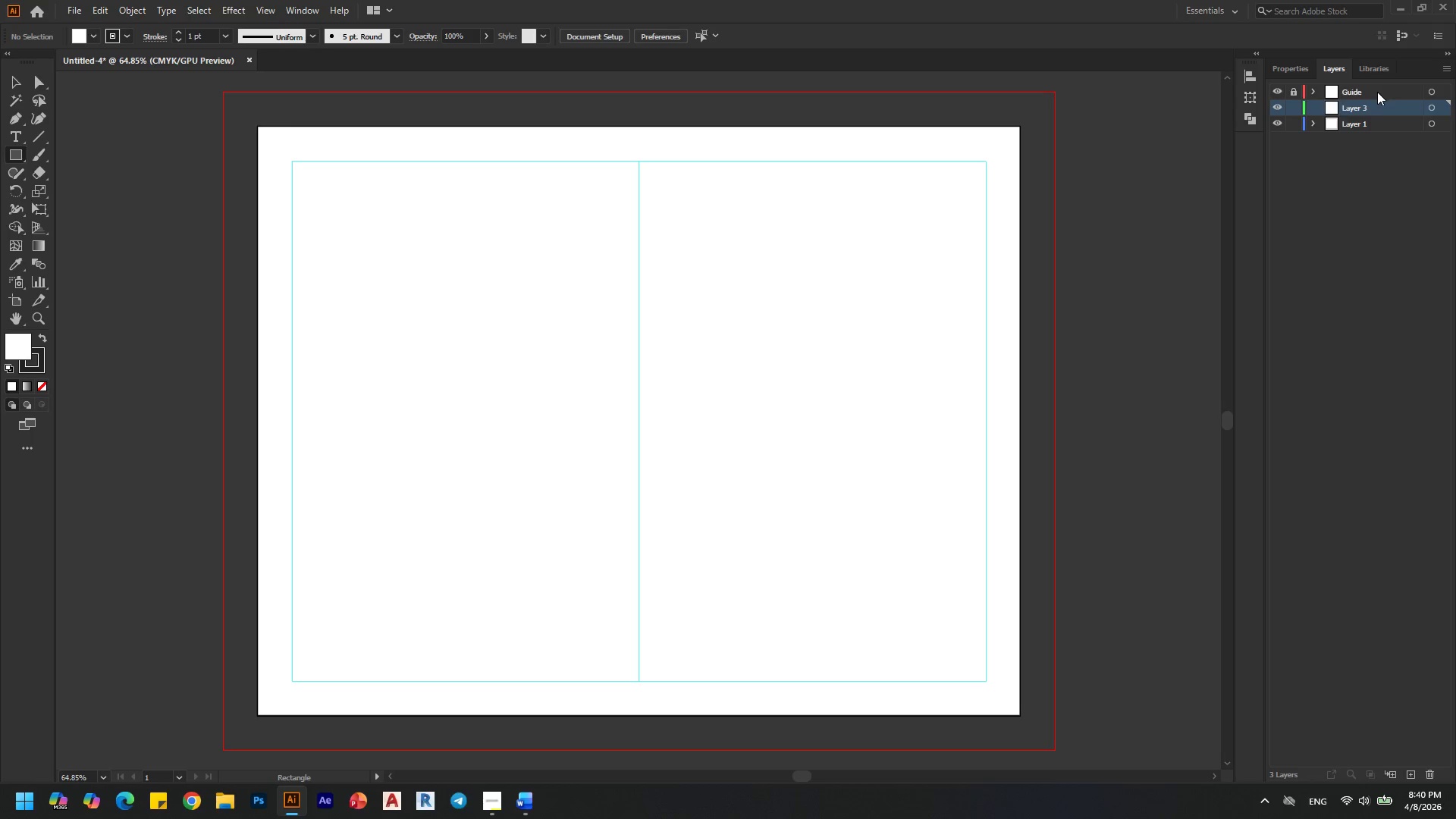 
left_click_drag(start_coordinate=[1377, 92], to_coordinate=[1376, 112])
 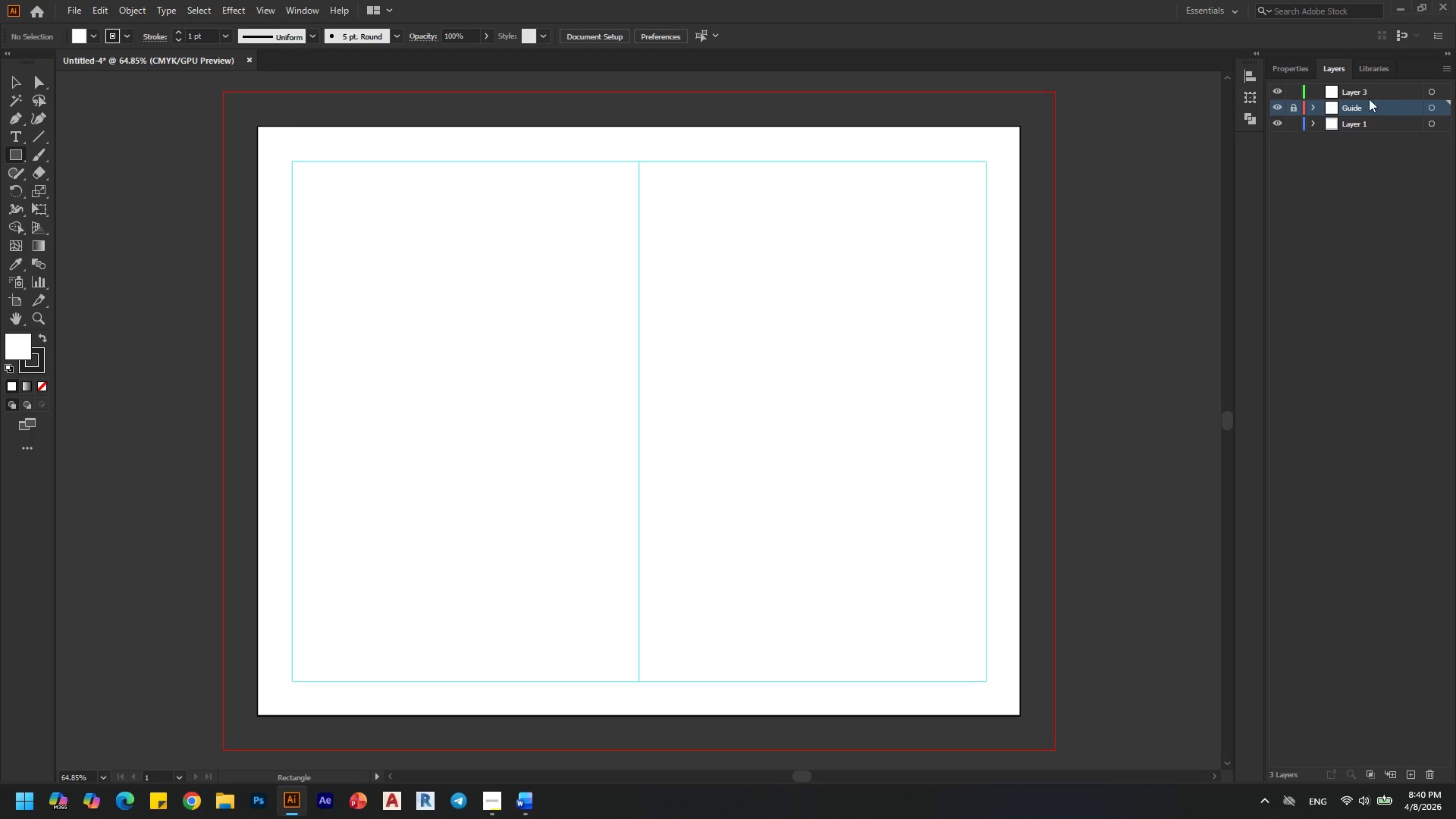 
double_click([1359, 93])
 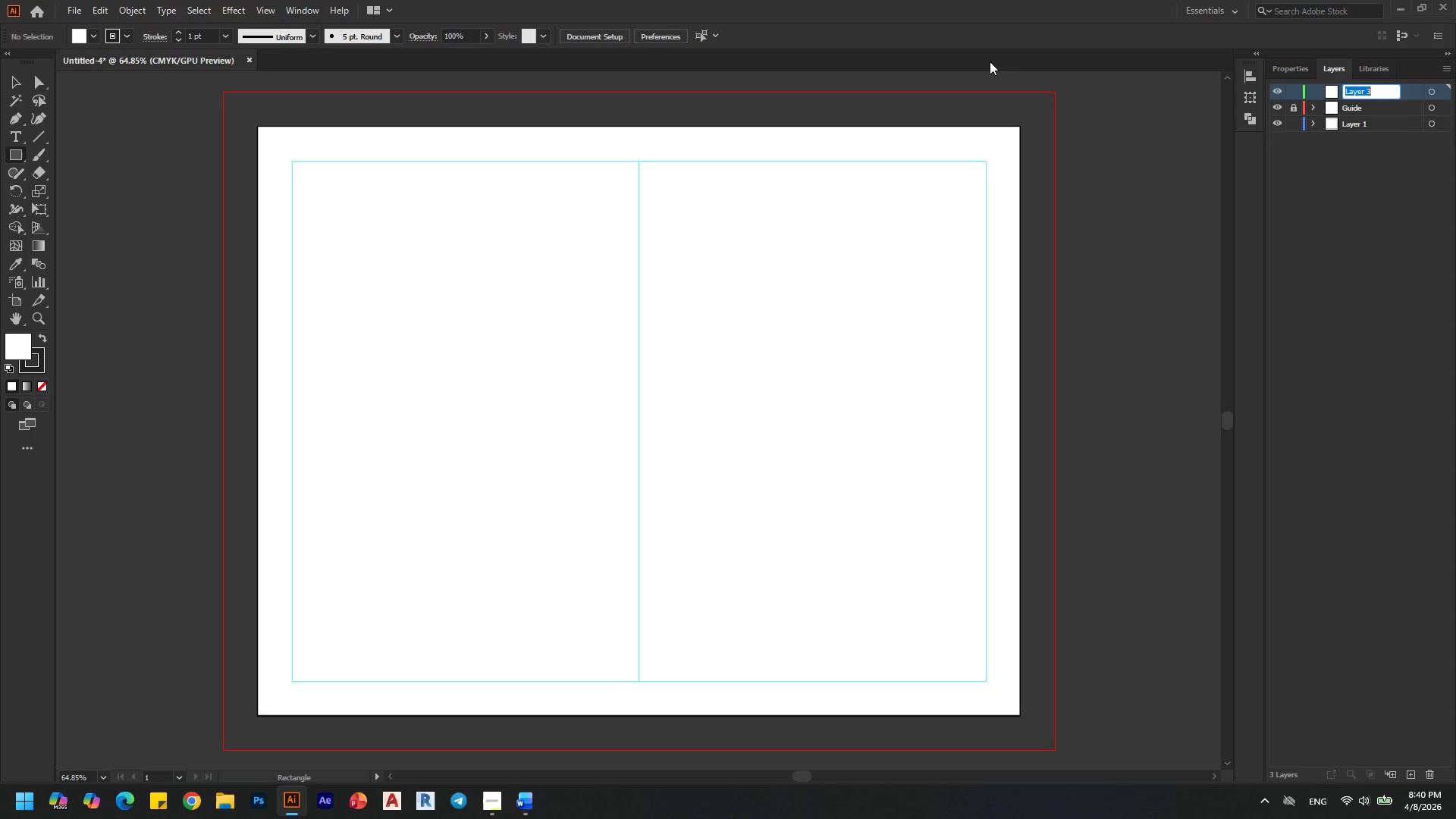 
type(Design)
 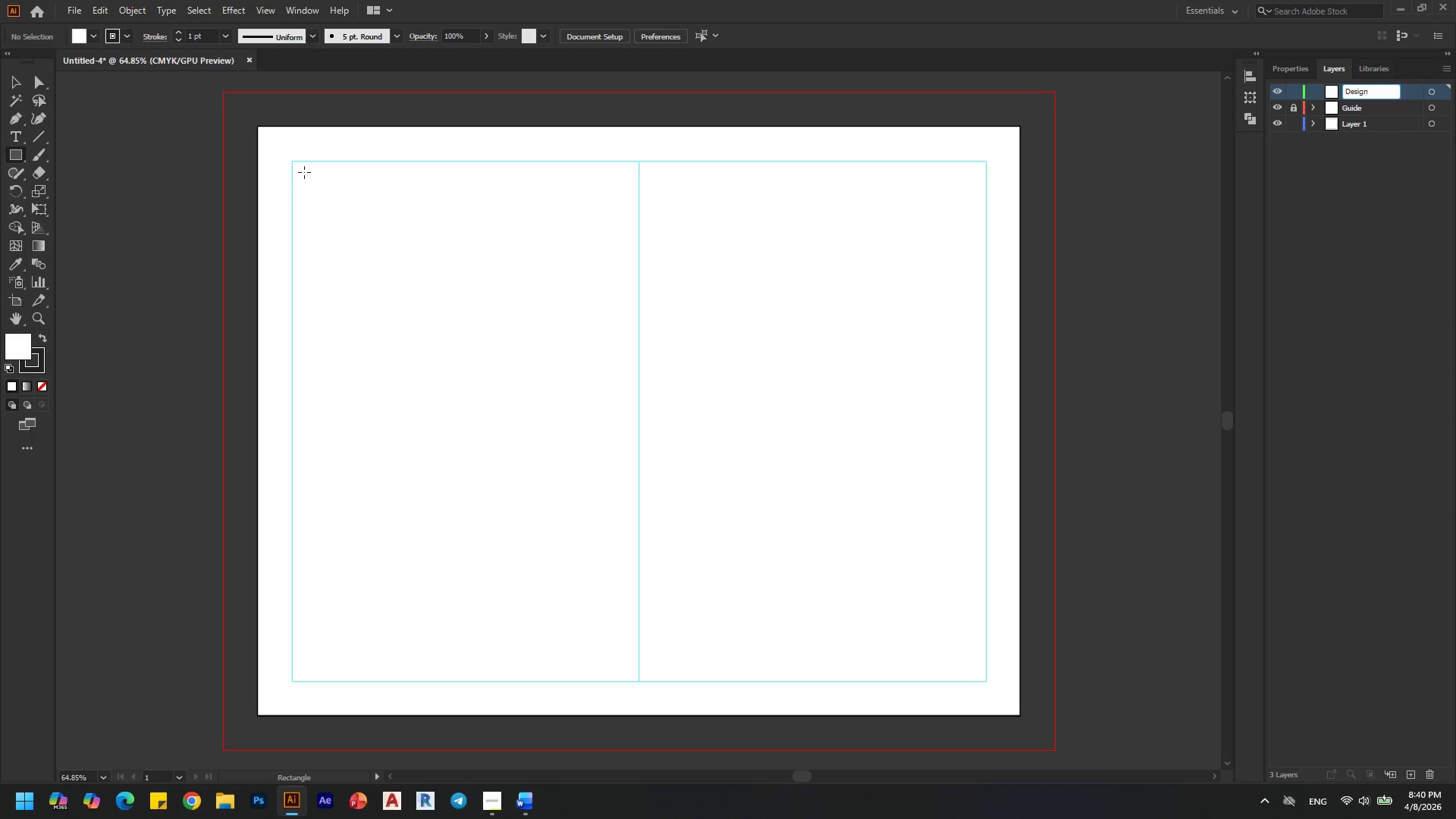 
left_click([444, 258])
 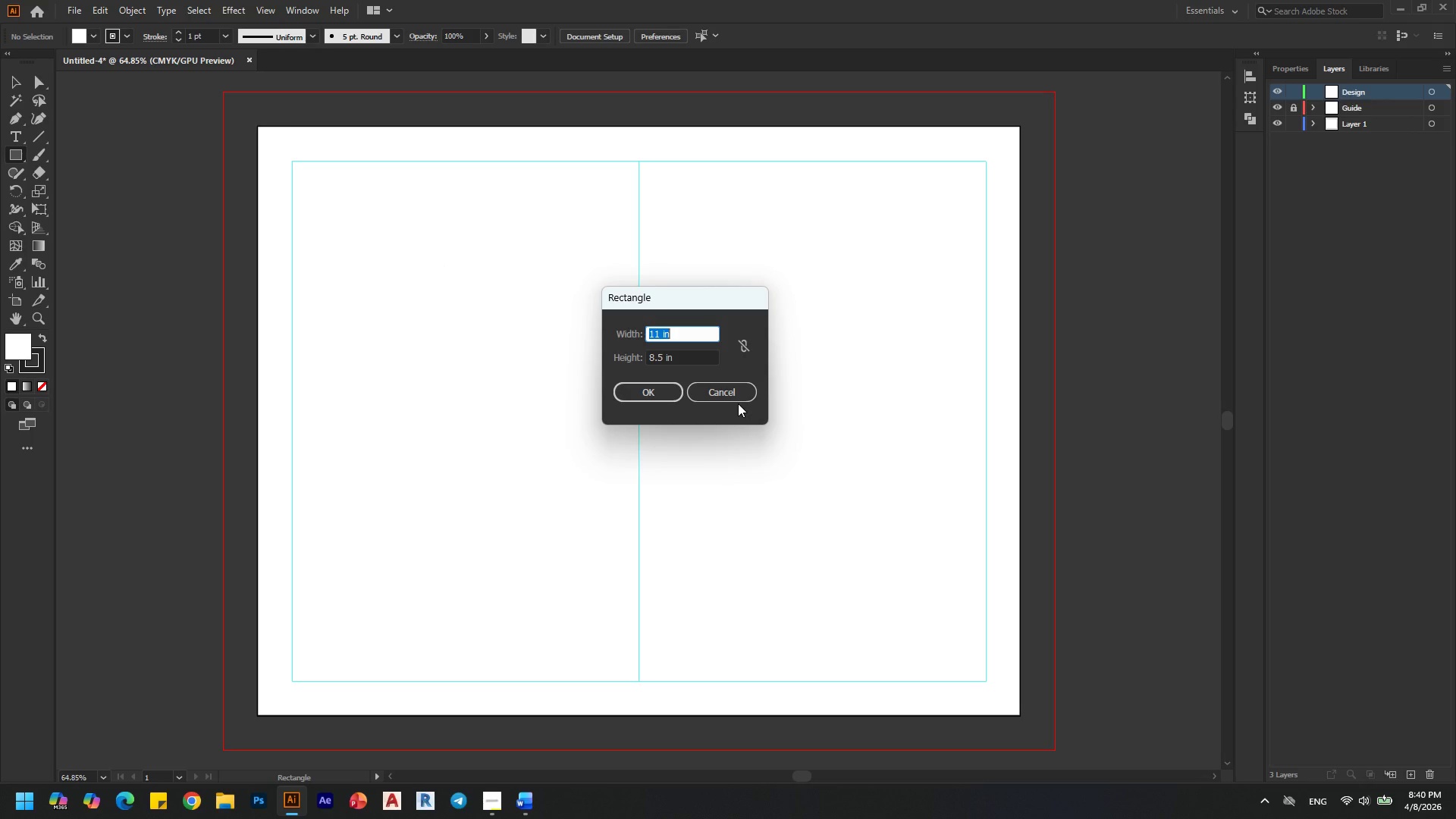 
left_click([738, 394])
 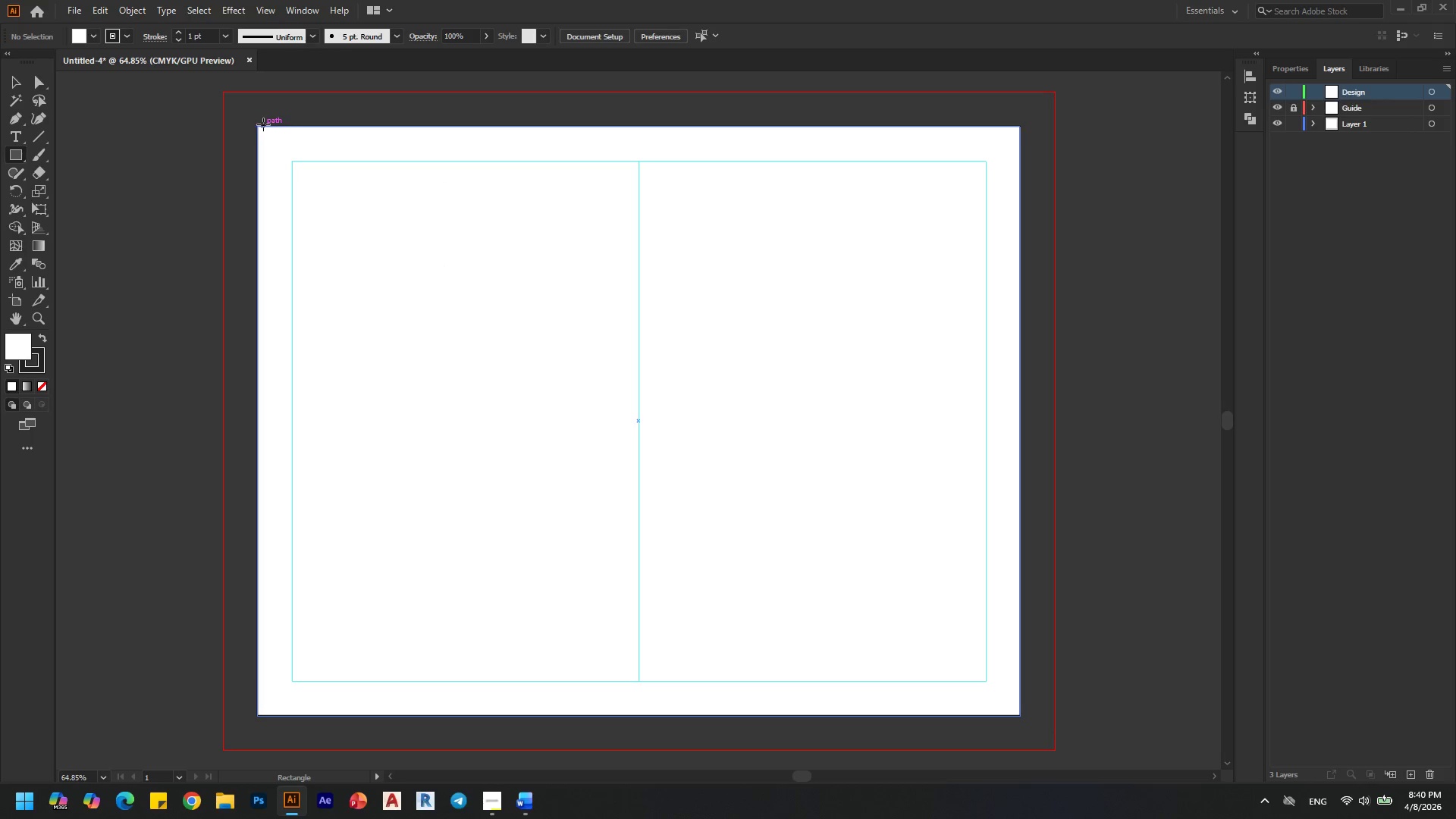 
left_click_drag(start_coordinate=[259, 124], to_coordinate=[1021, 235])
 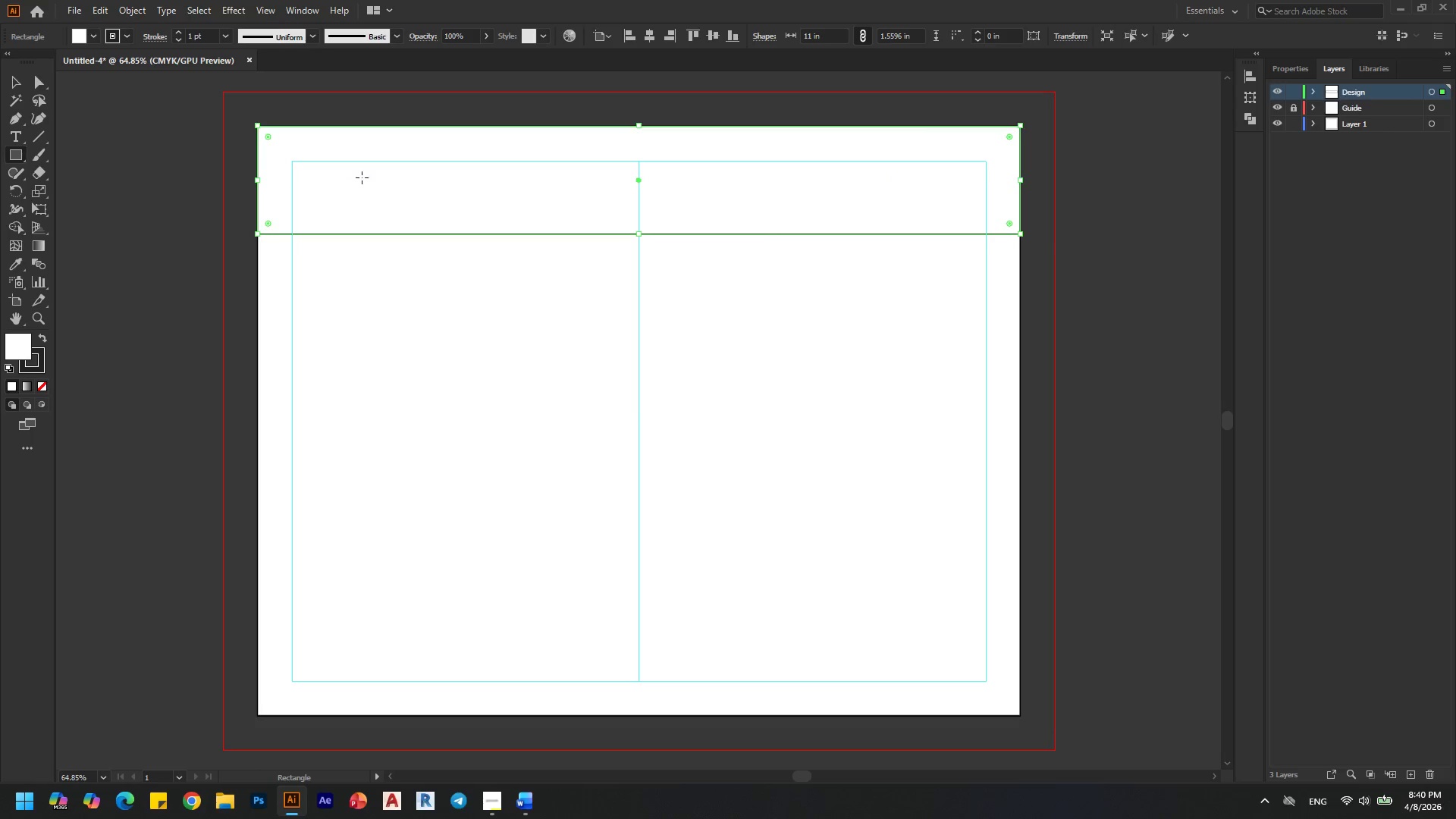 
hold_key(key=ShiftLeft, duration=0.92)
 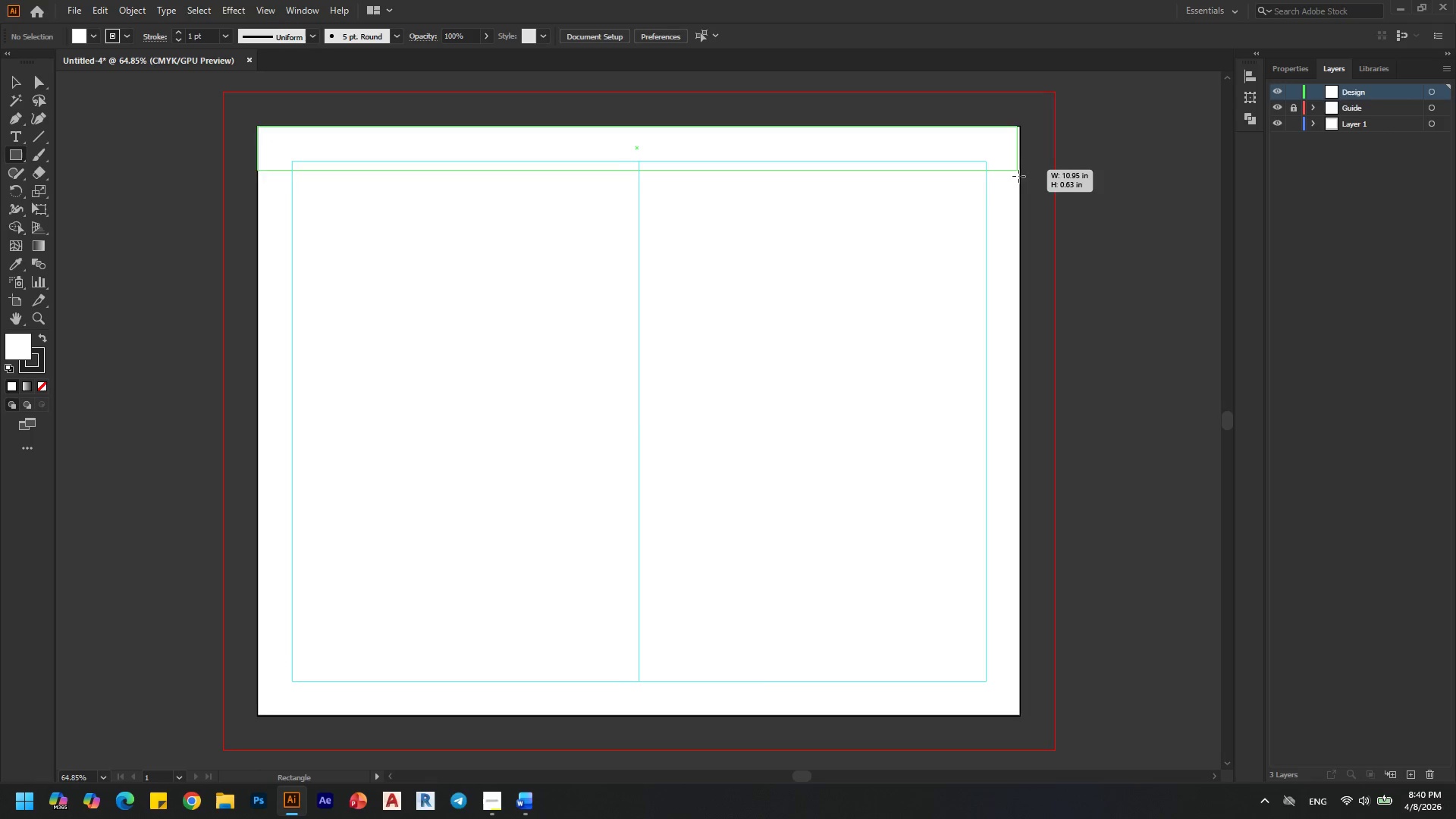 